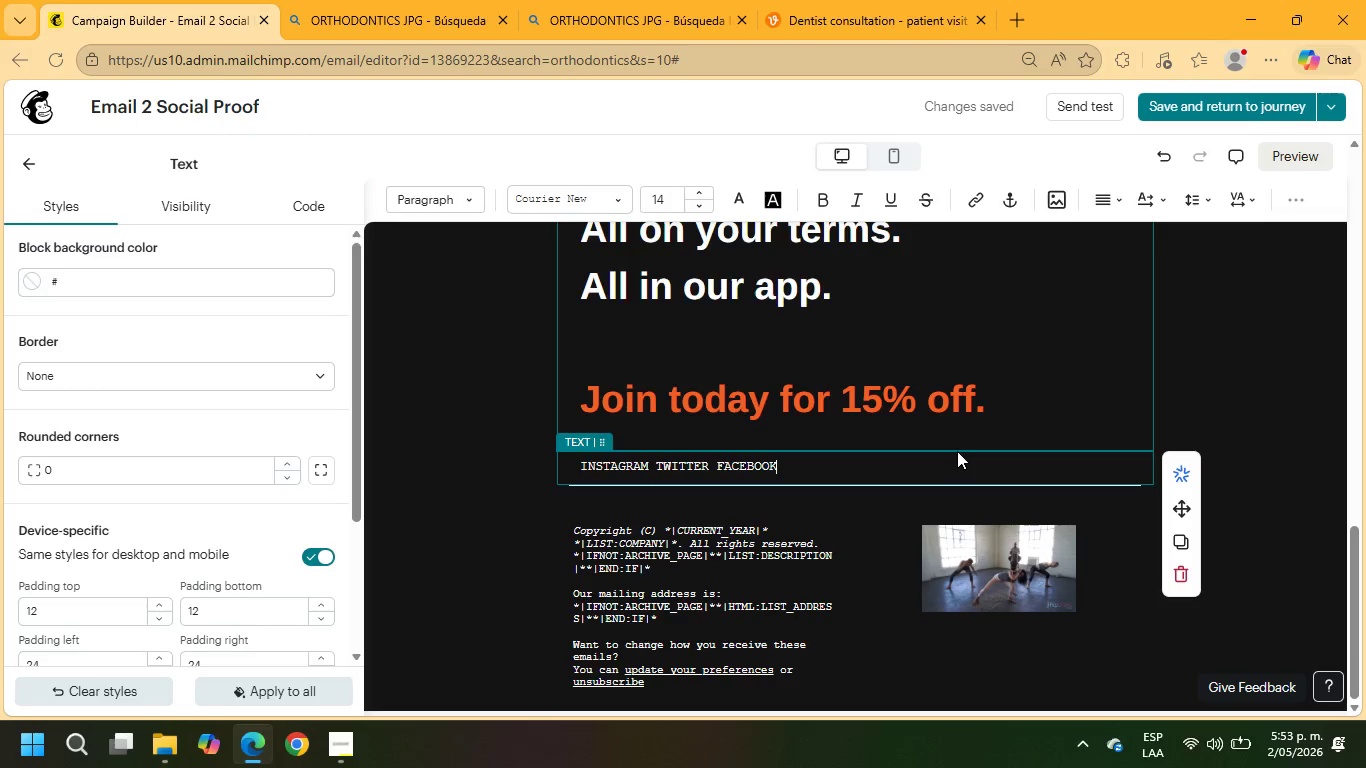 
wait(6.42)
 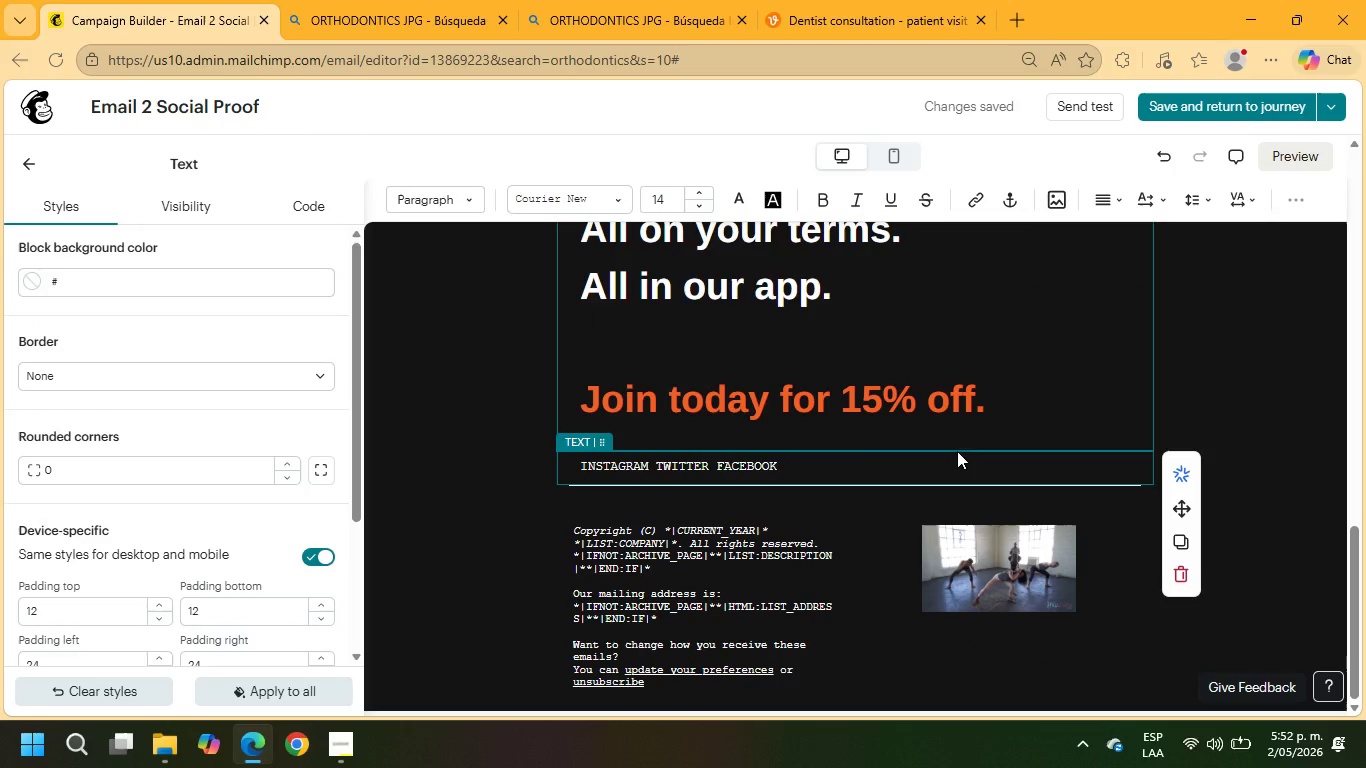 
left_click([35, 168])
 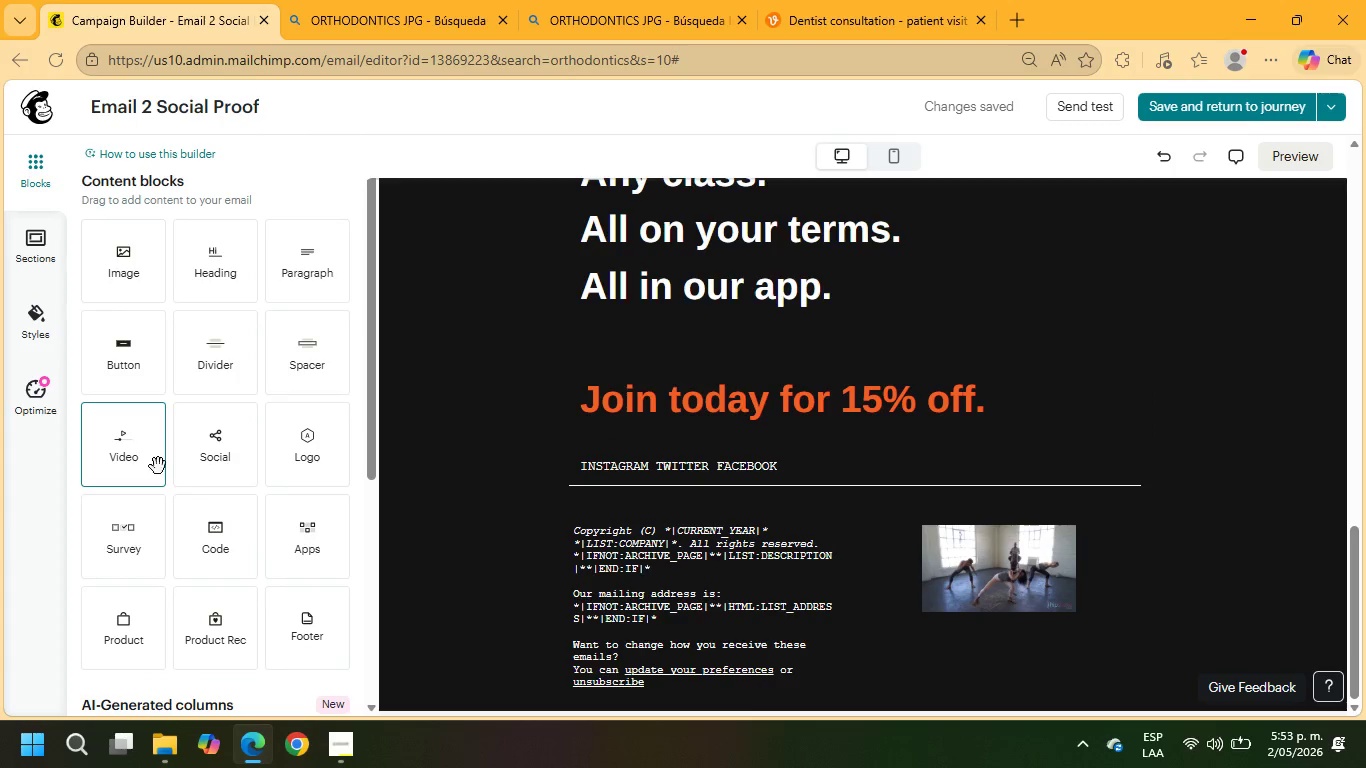 
left_click_drag(start_coordinate=[197, 436], to_coordinate=[566, 466])
 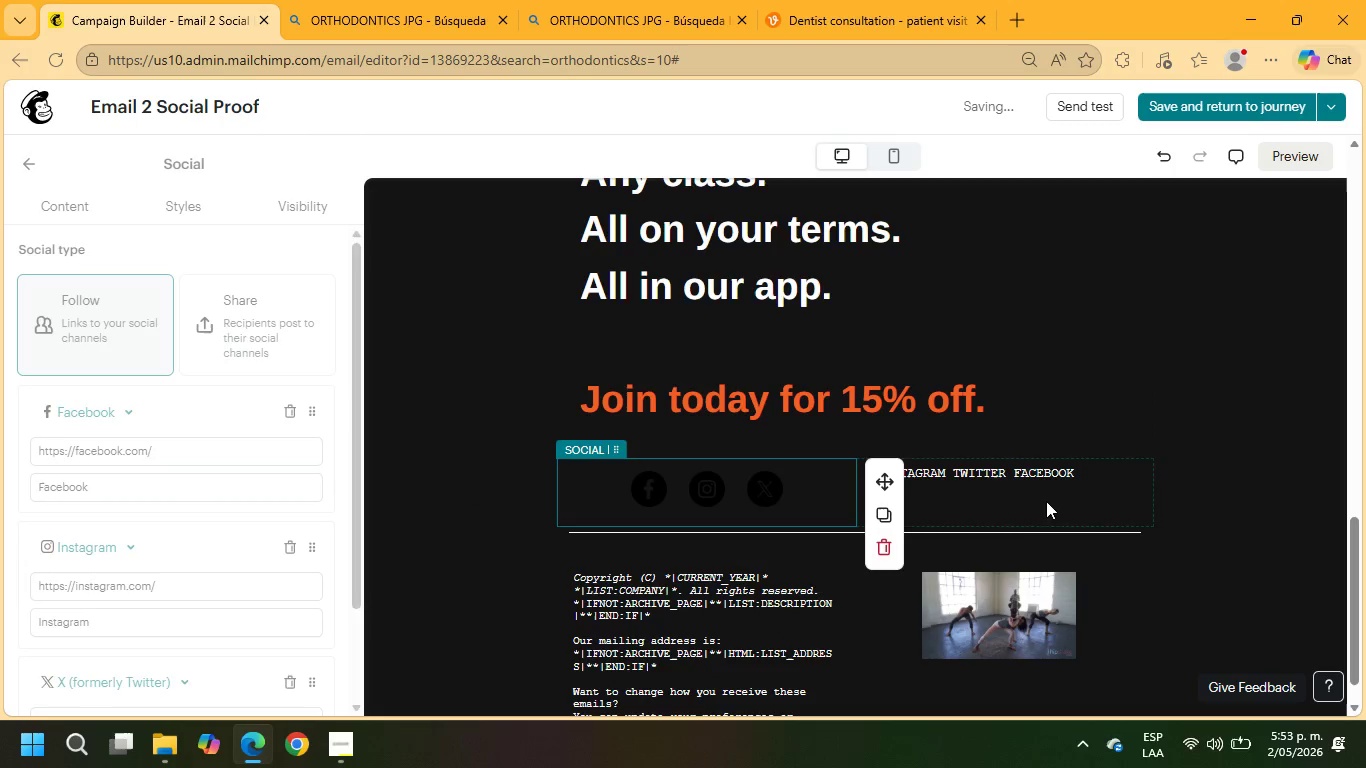 
left_click([1045, 488])
 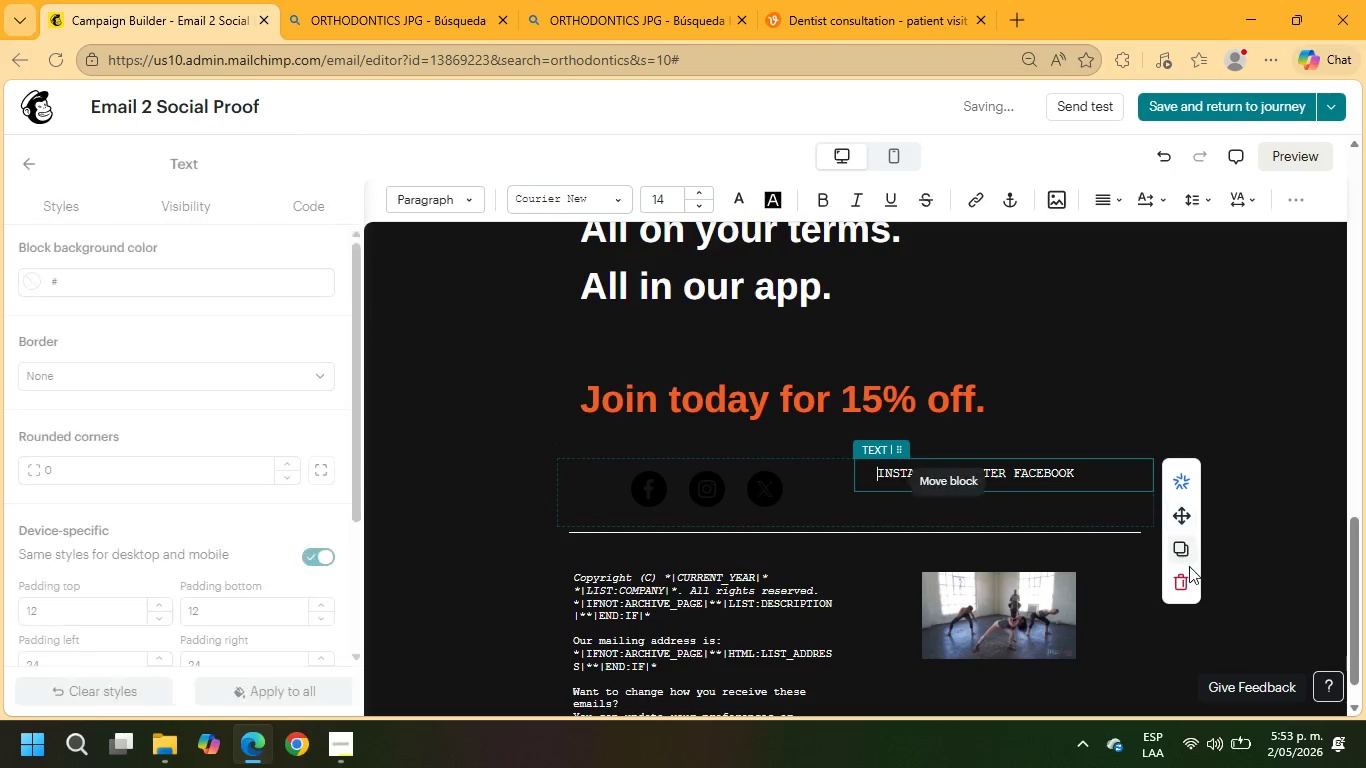 
left_click([1189, 576])
 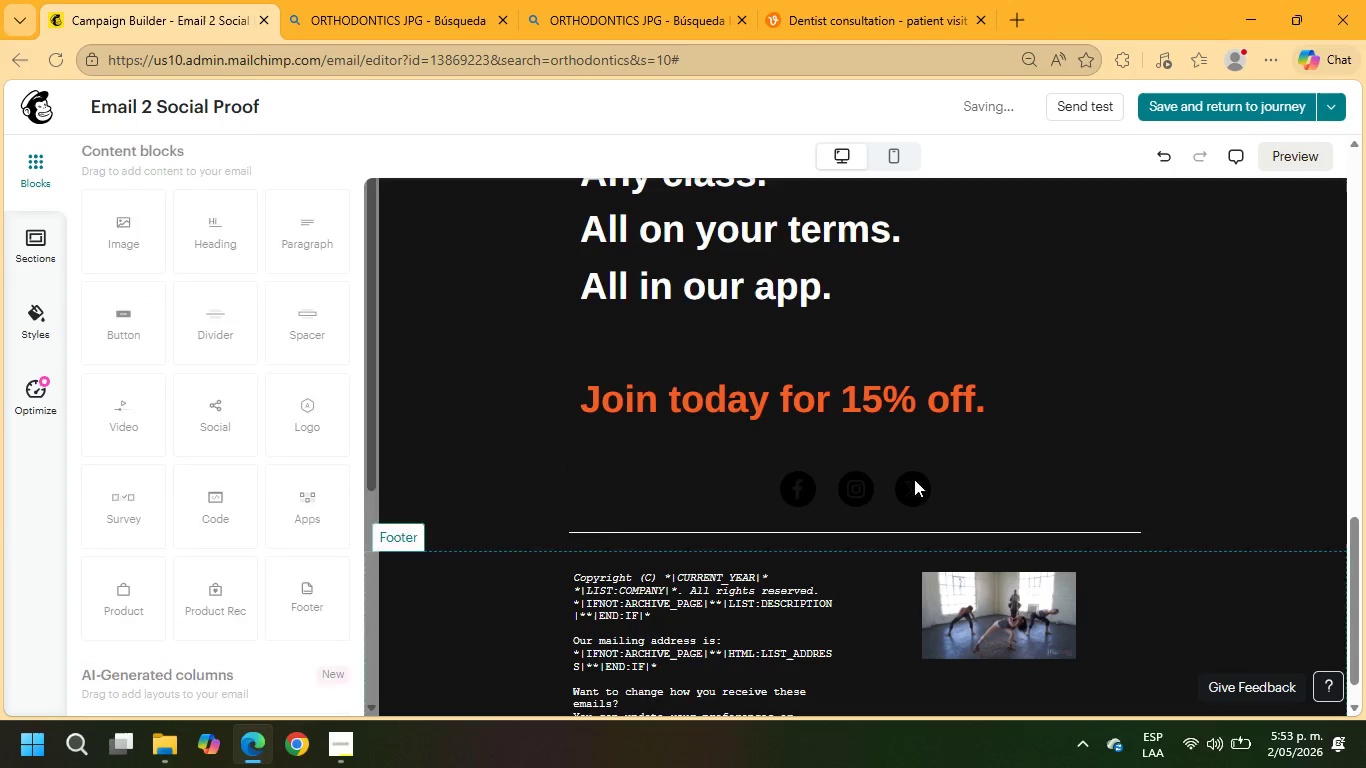 
left_click([909, 471])
 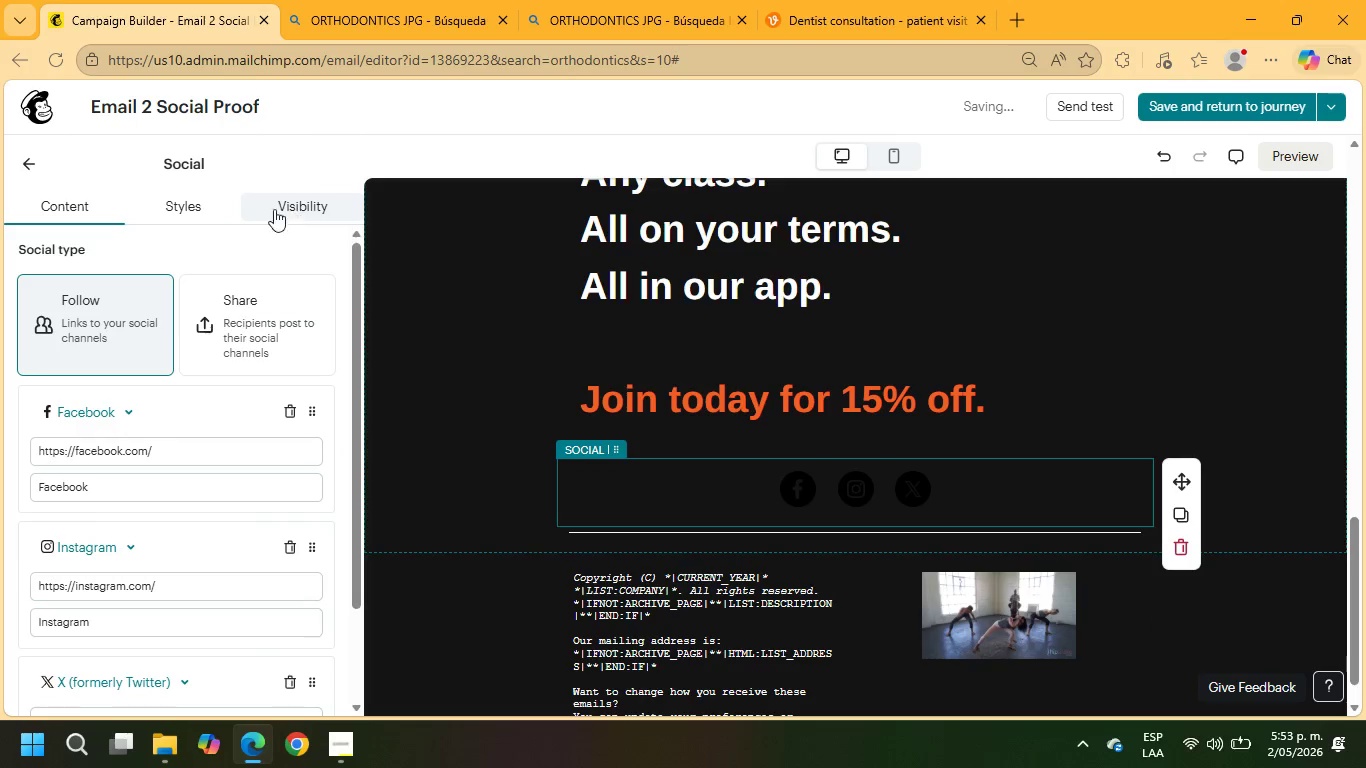 
left_click([197, 209])
 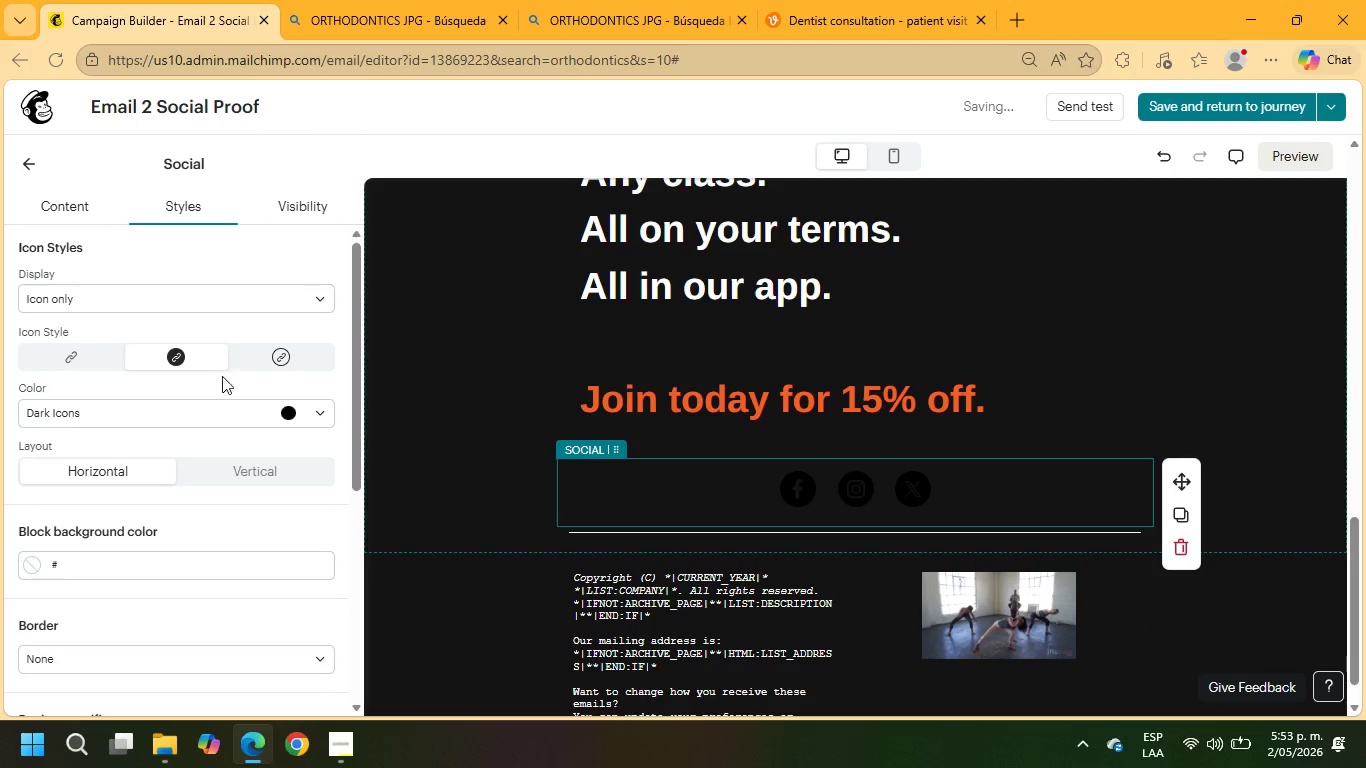 
left_click([209, 417])
 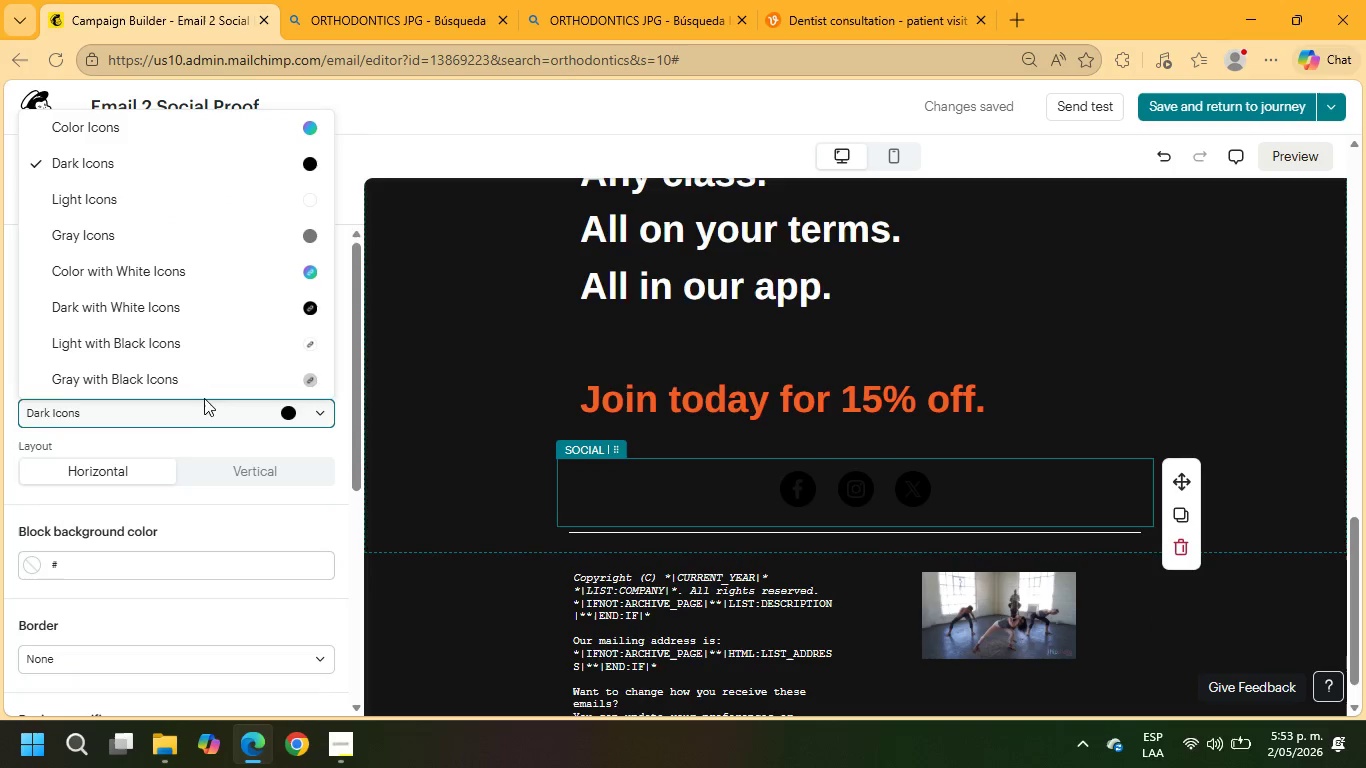 
left_click([204, 388])
 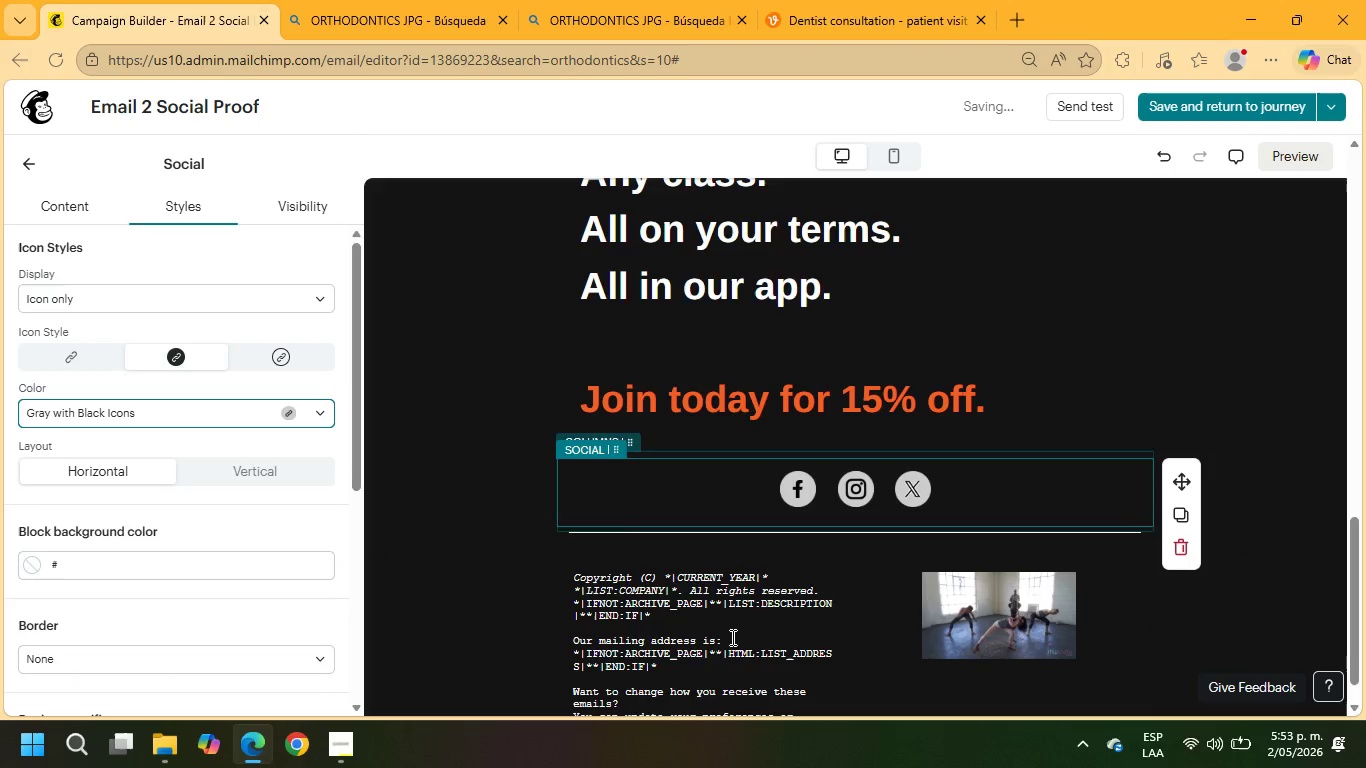 
left_click([974, 642])
 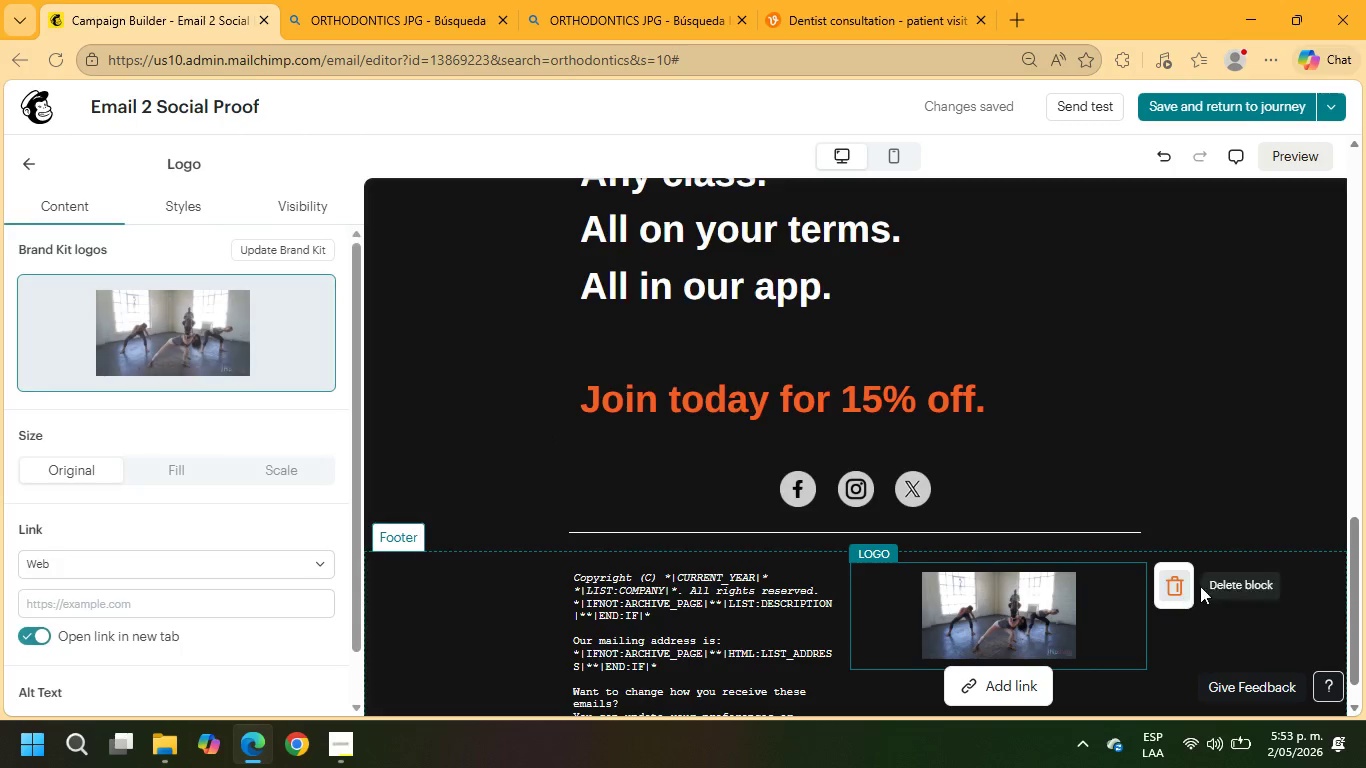 
left_click([1152, 584])
 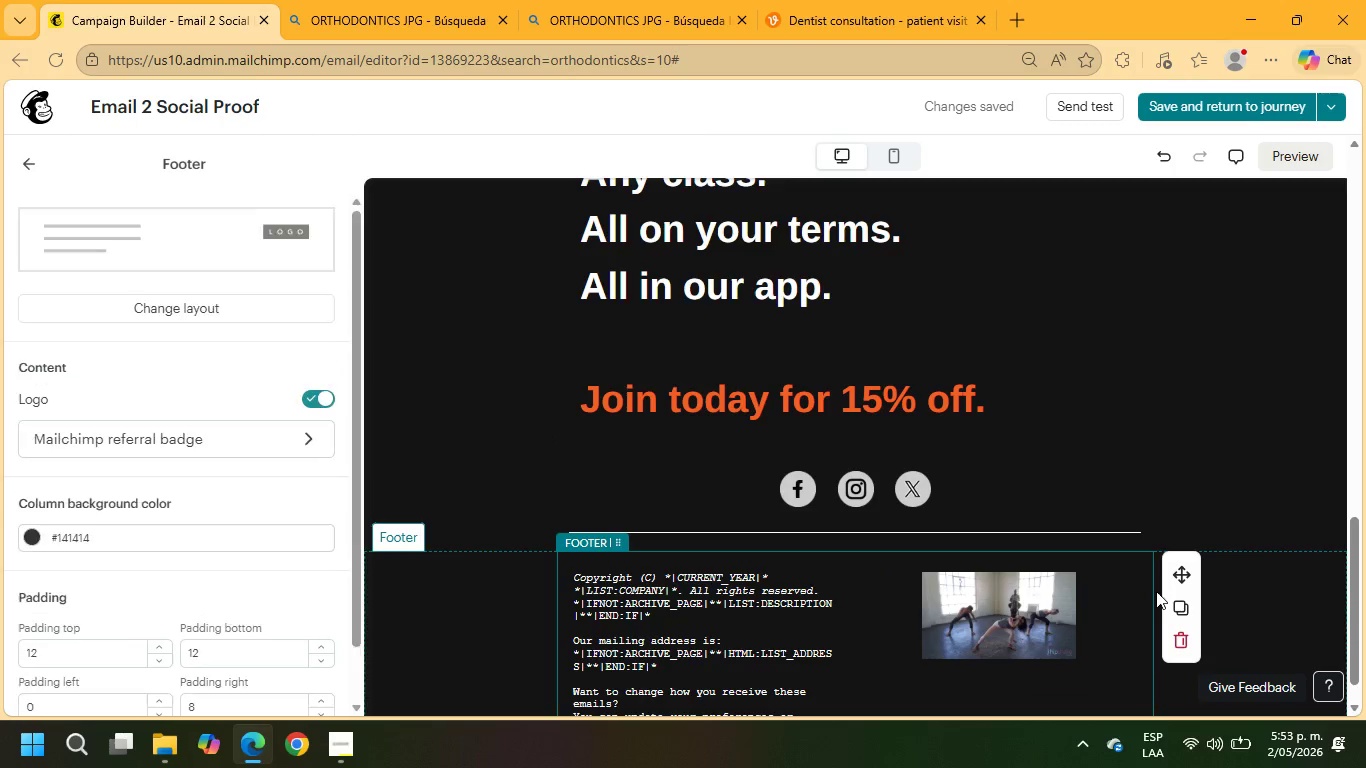 
left_click([1018, 612])
 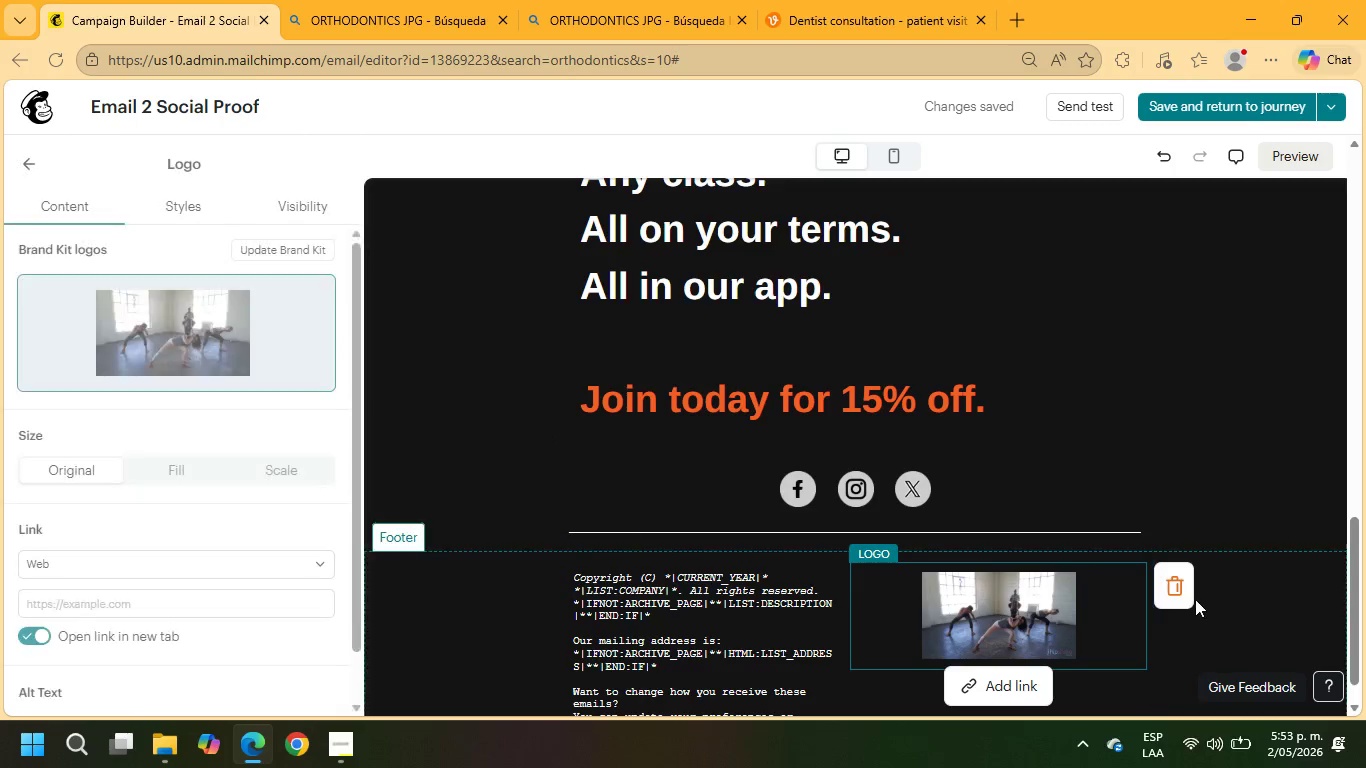 
left_click([1178, 594])
 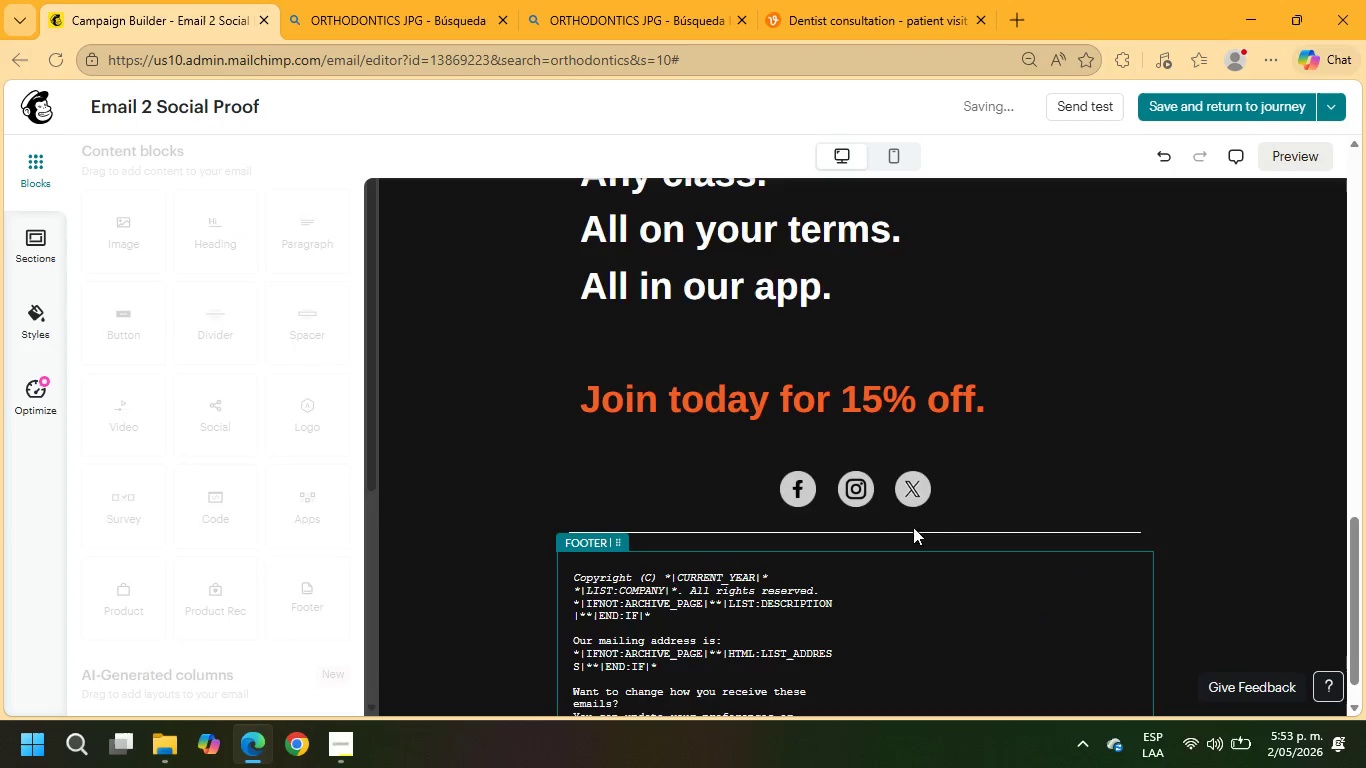 
scroll: coordinate [882, 493], scroll_direction: up, amount: 3.0
 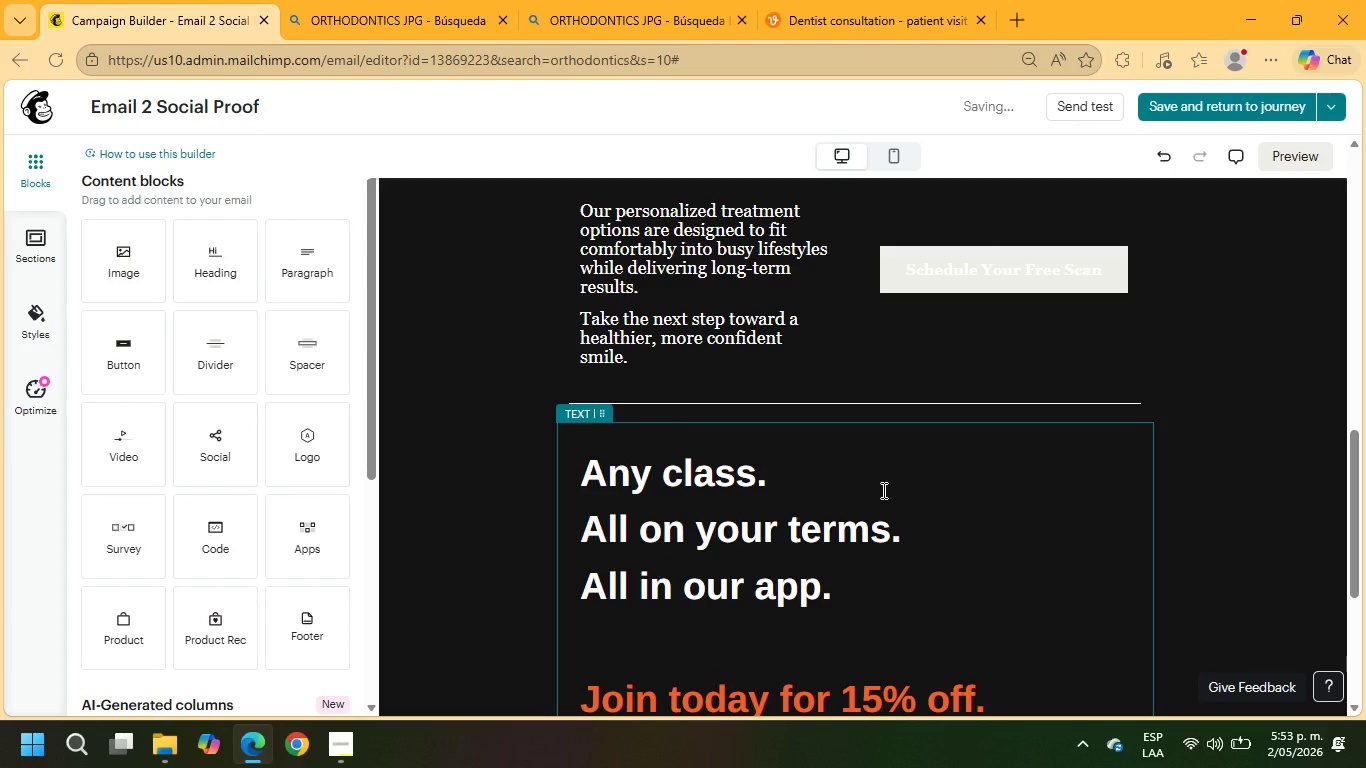 
left_click([1081, 269])
 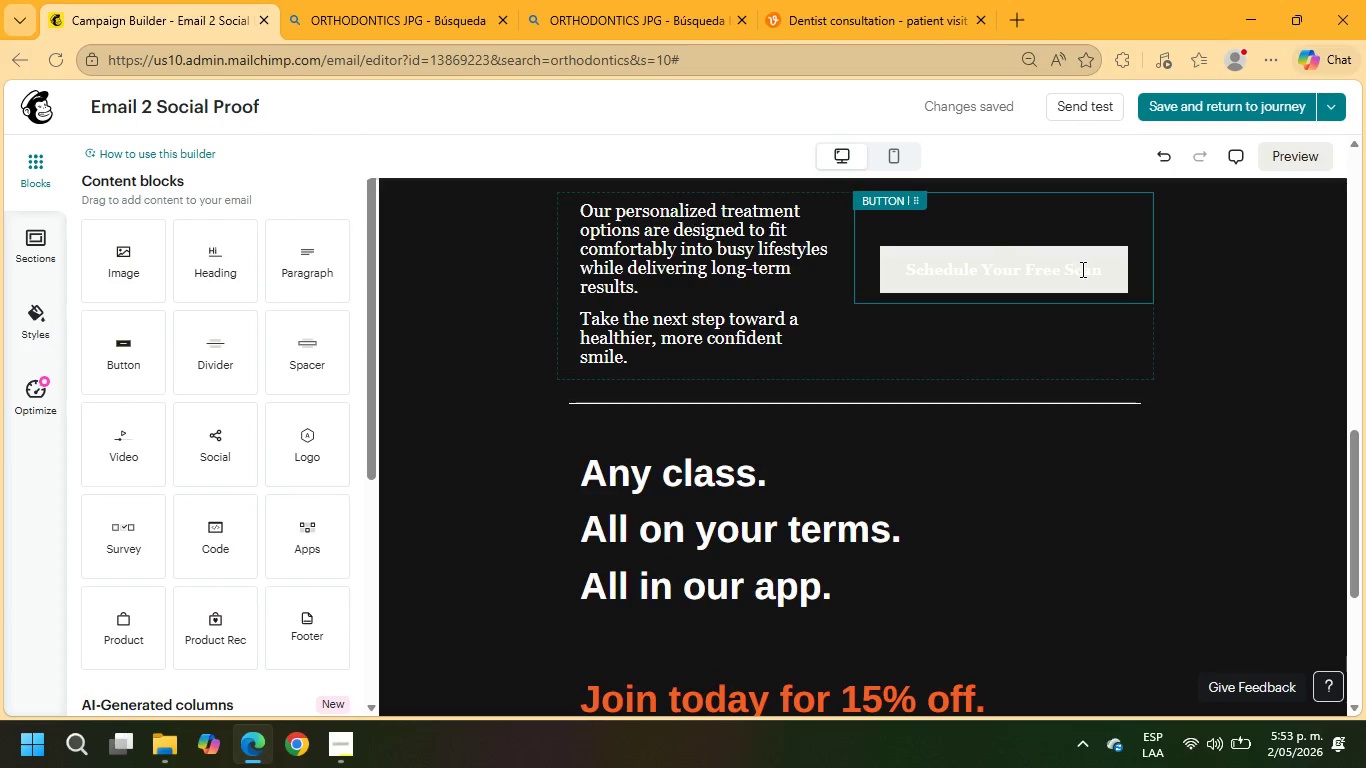 
mouse_move([1063, 272])
 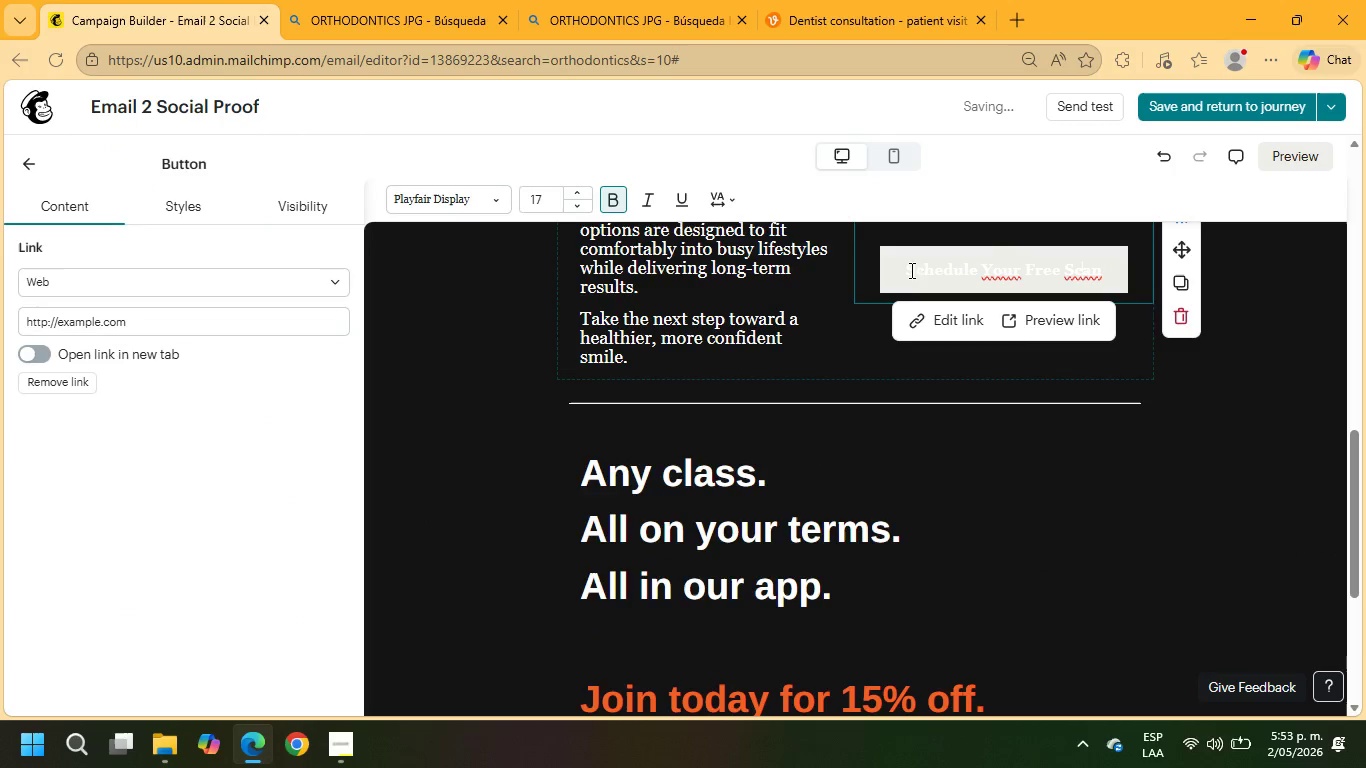 
left_click_drag(start_coordinate=[906, 270], to_coordinate=[1110, 273])
 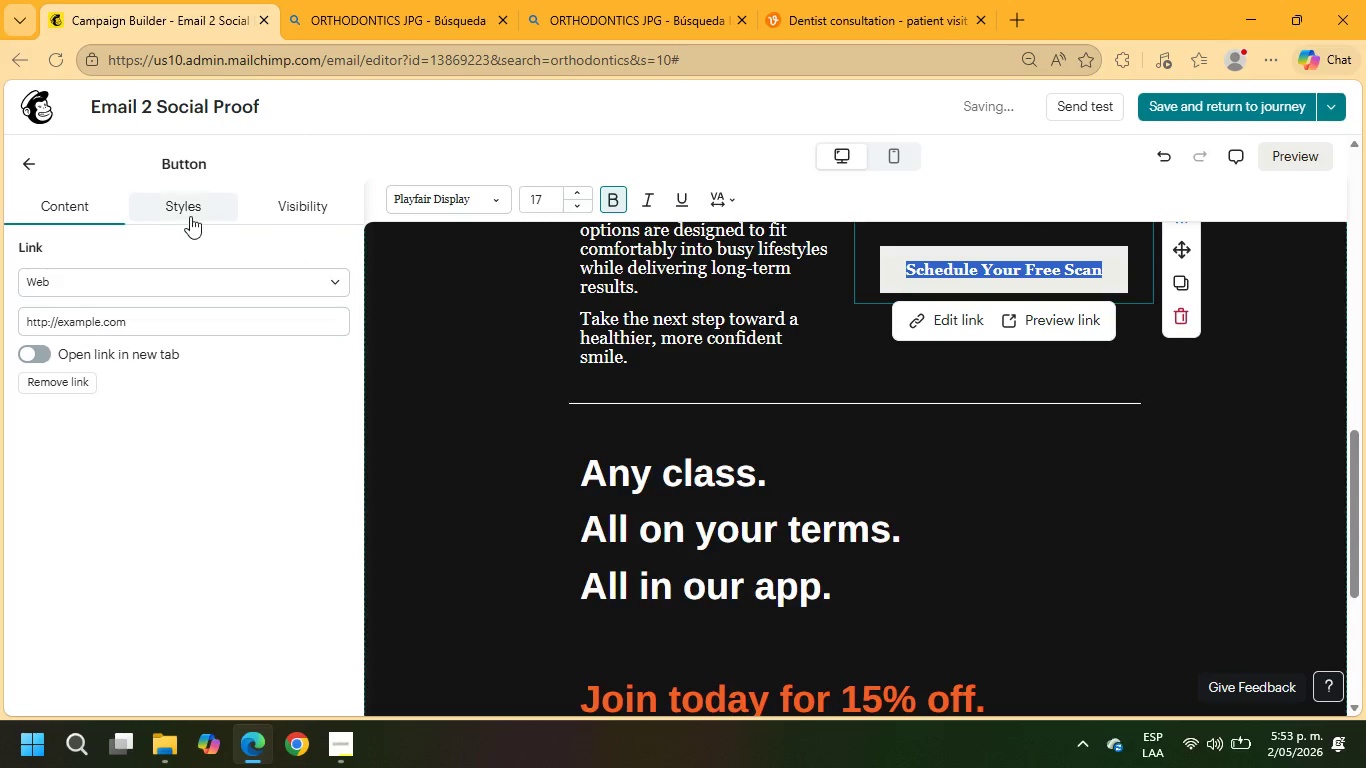 
left_click([184, 213])
 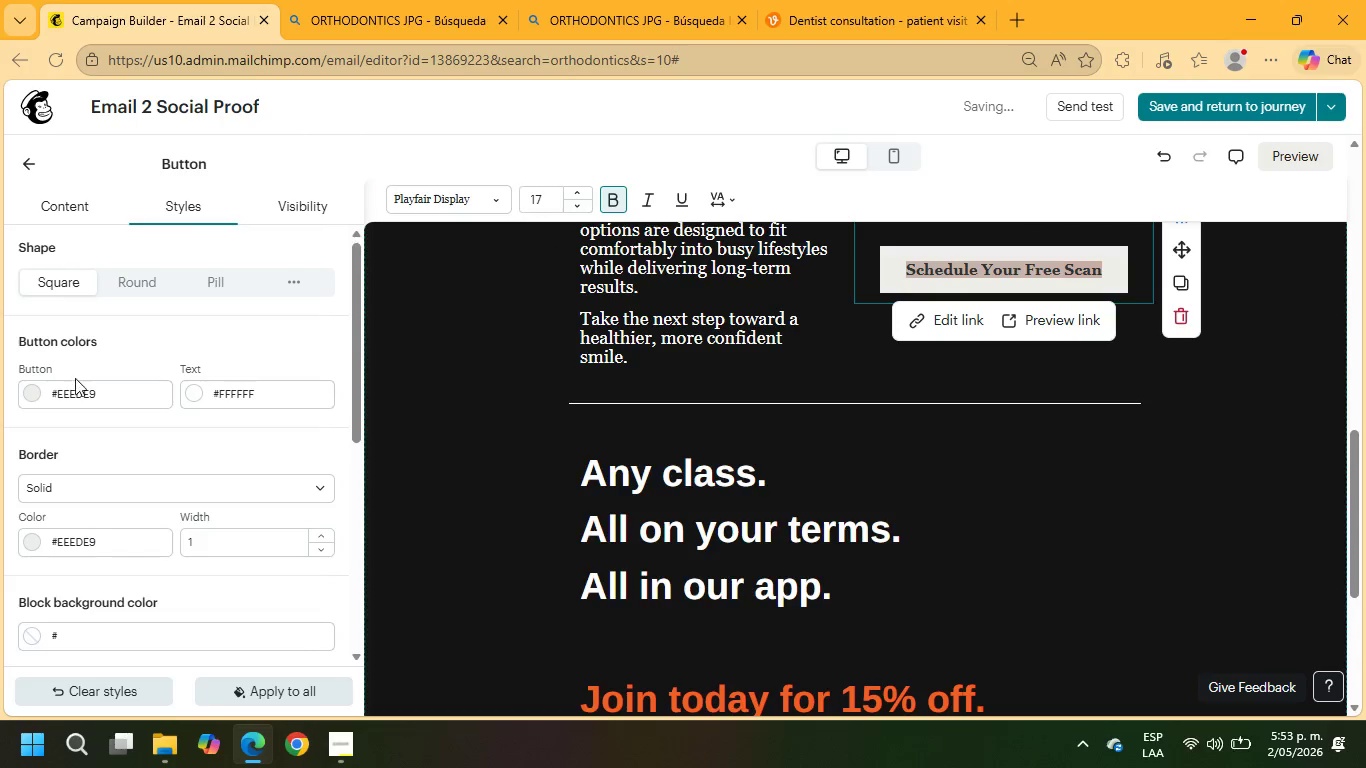 
left_click([244, 400])
 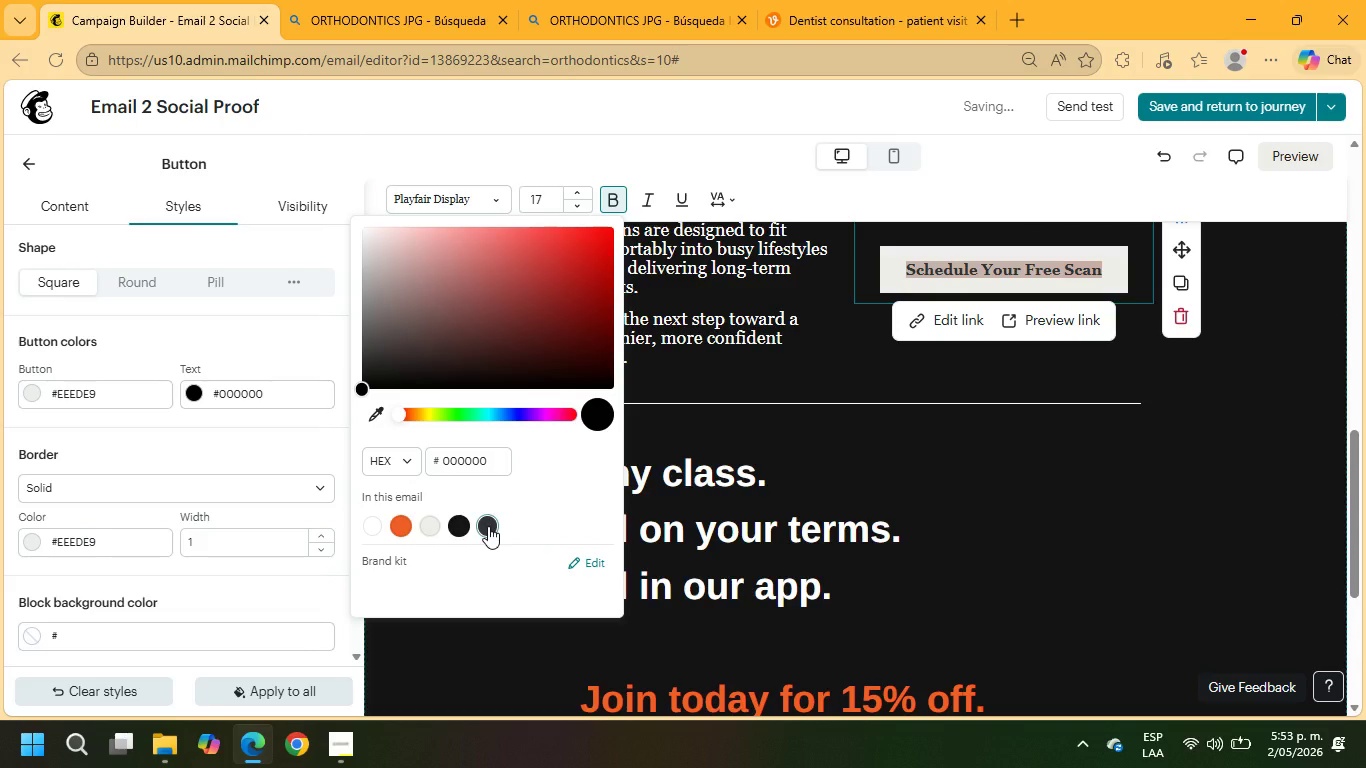 
left_click([954, 516])
 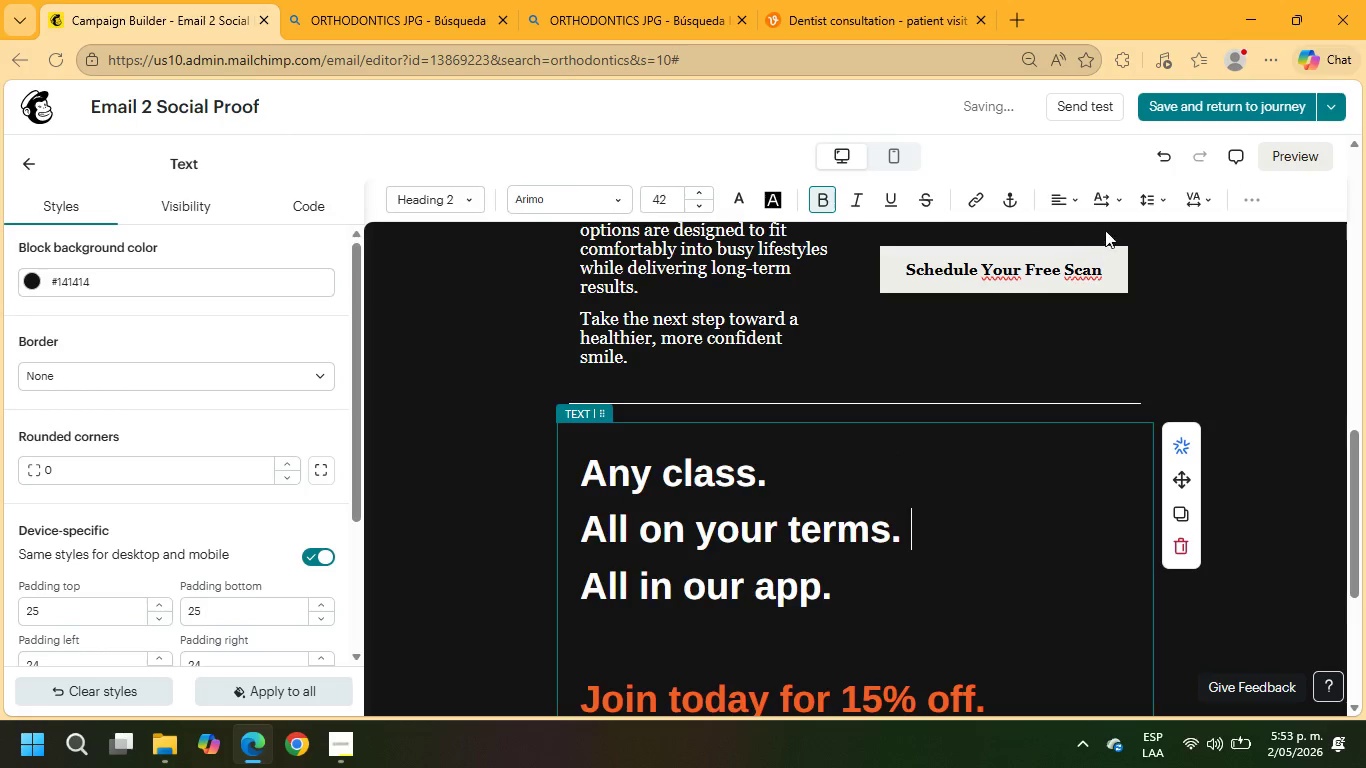 
scroll: coordinate [844, 429], scroll_direction: down, amount: 1.0
 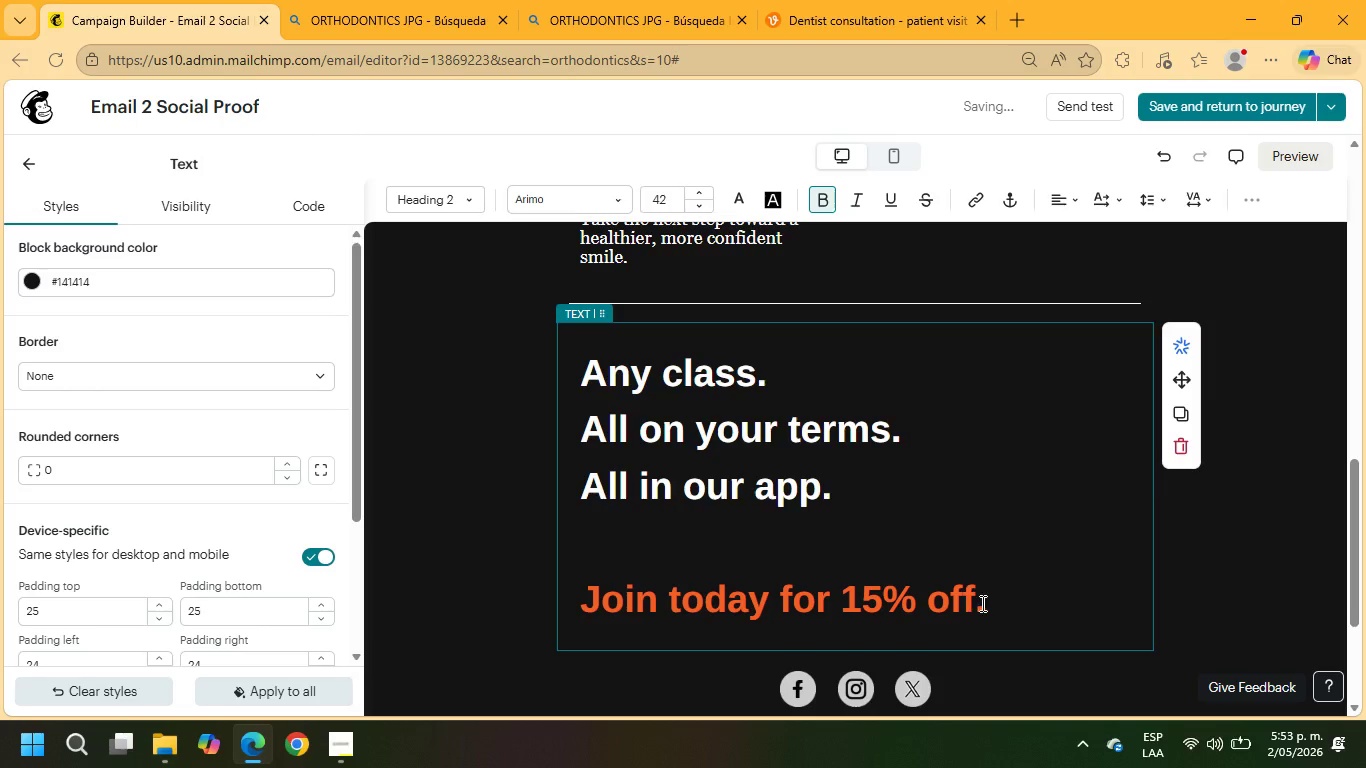 
left_click_drag(start_coordinate=[991, 604], to_coordinate=[545, 367])
 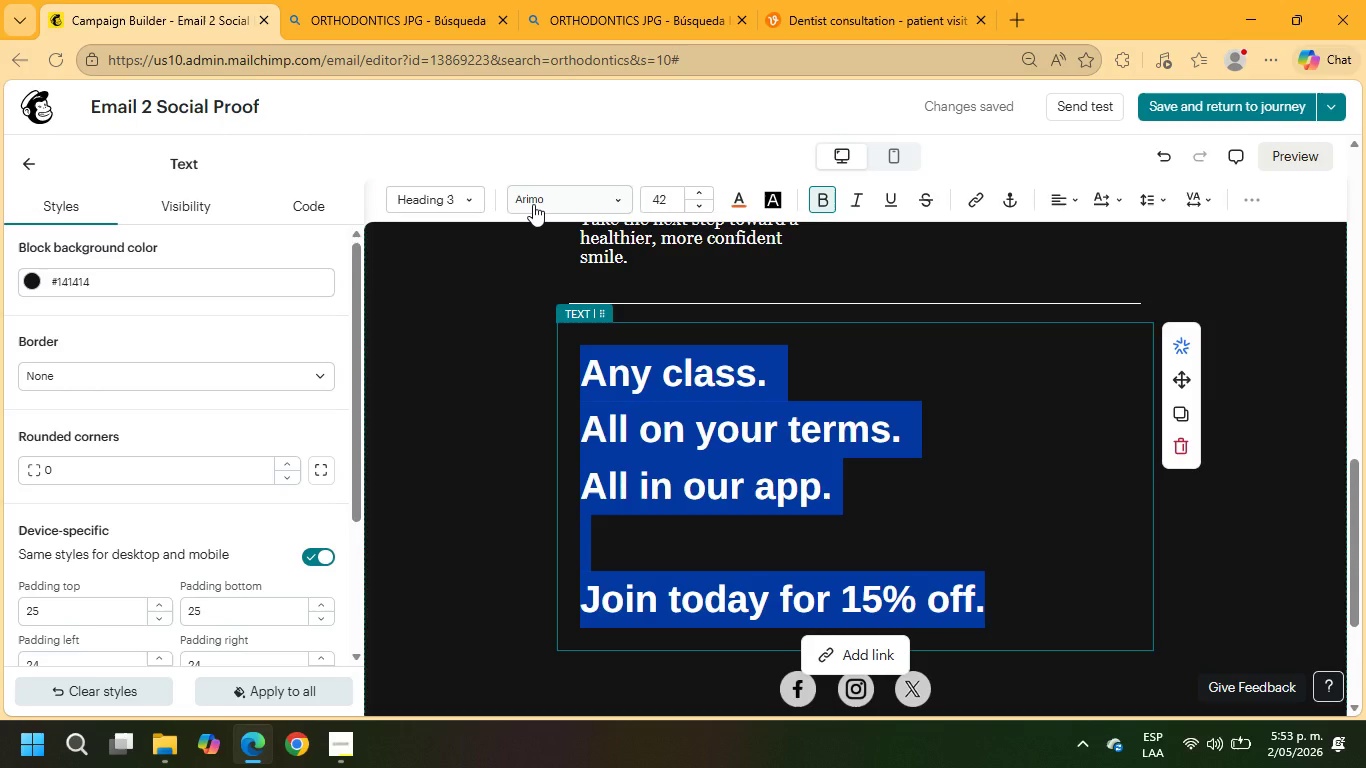 
left_click([533, 204])
 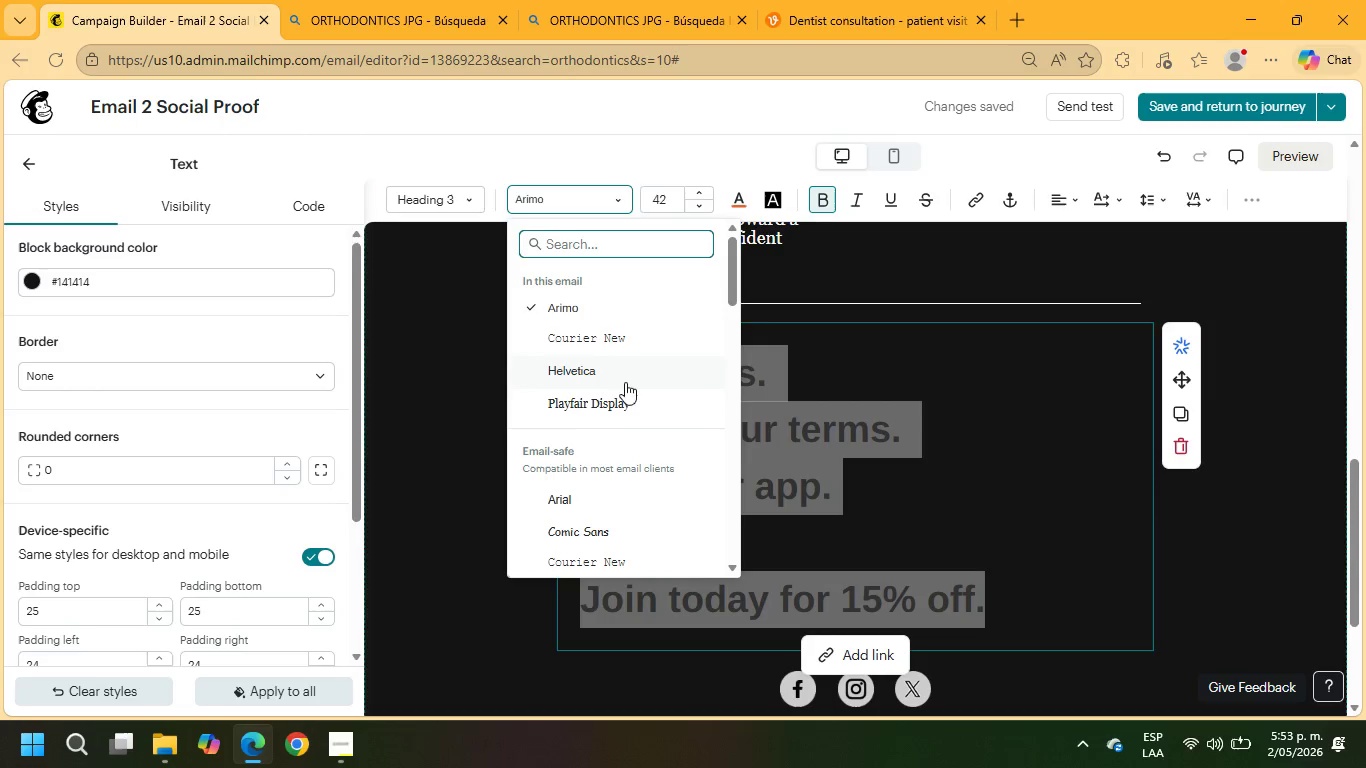 
left_click([628, 398])
 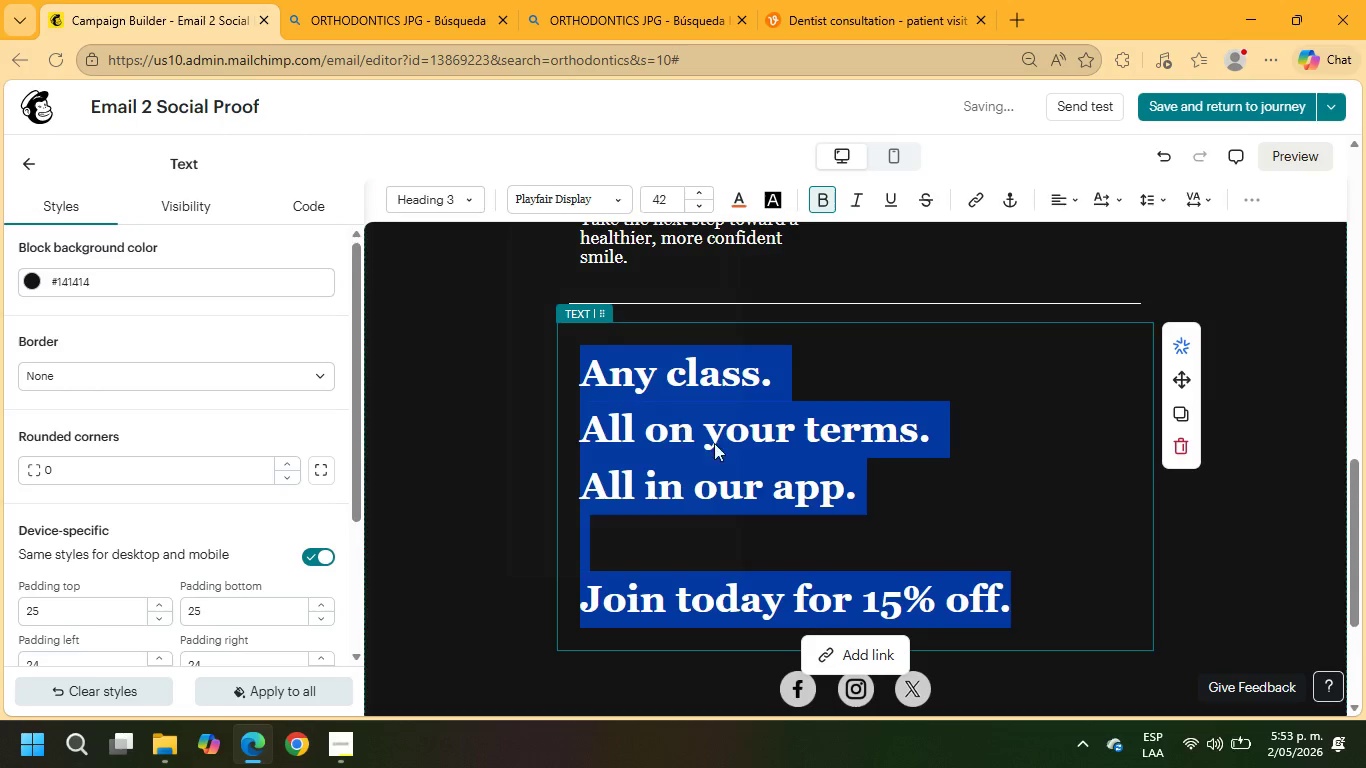 
left_click([842, 502])
 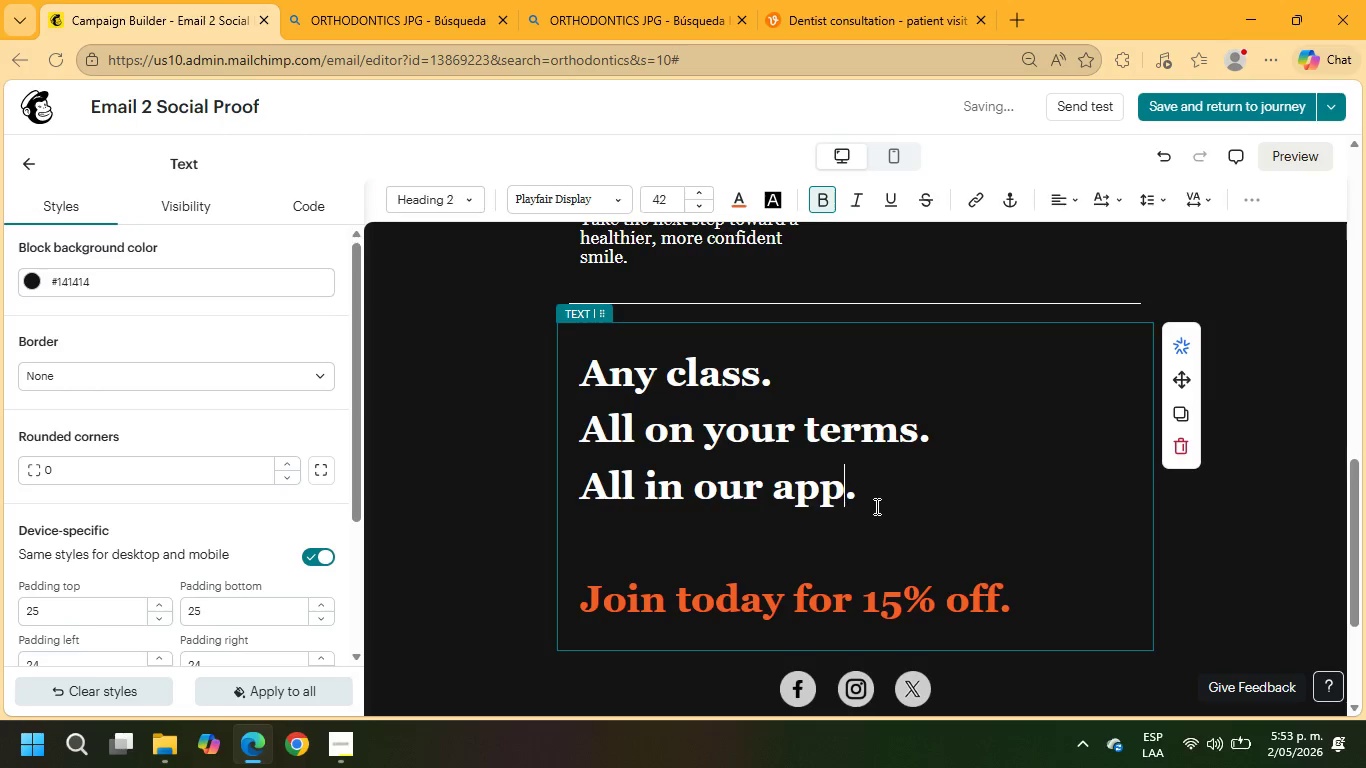 
left_click_drag(start_coordinate=[875, 505], to_coordinate=[568, 375])
 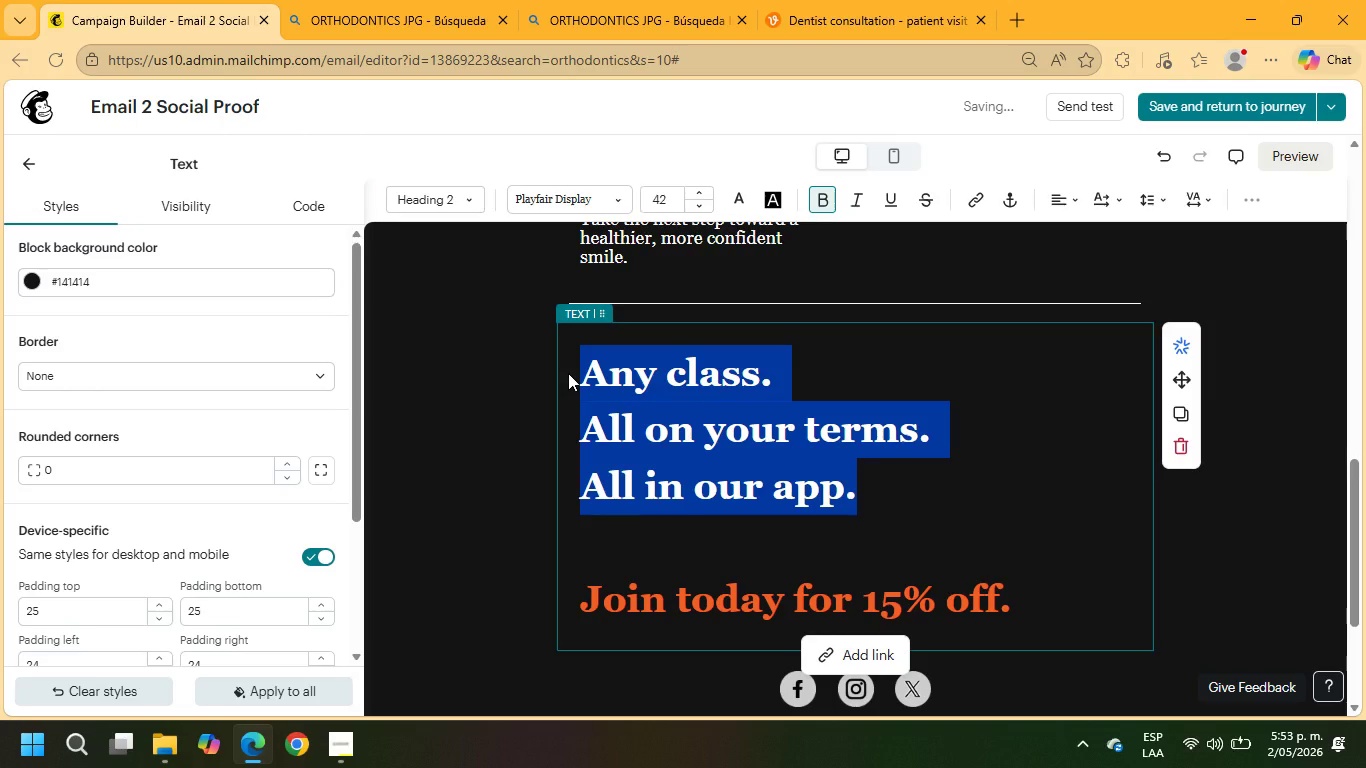 
type(Bs)
key(Backspace)
type(est regards,)
 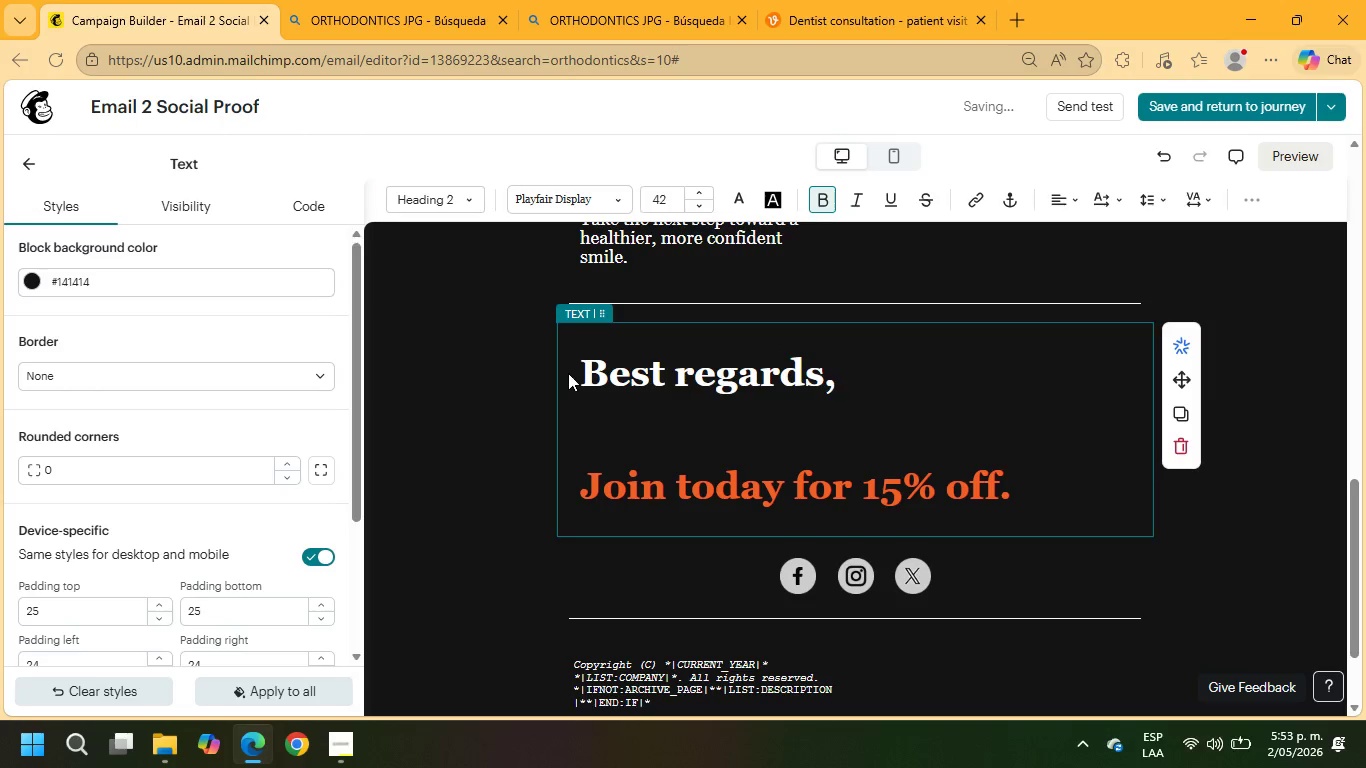 
key(Enter)
 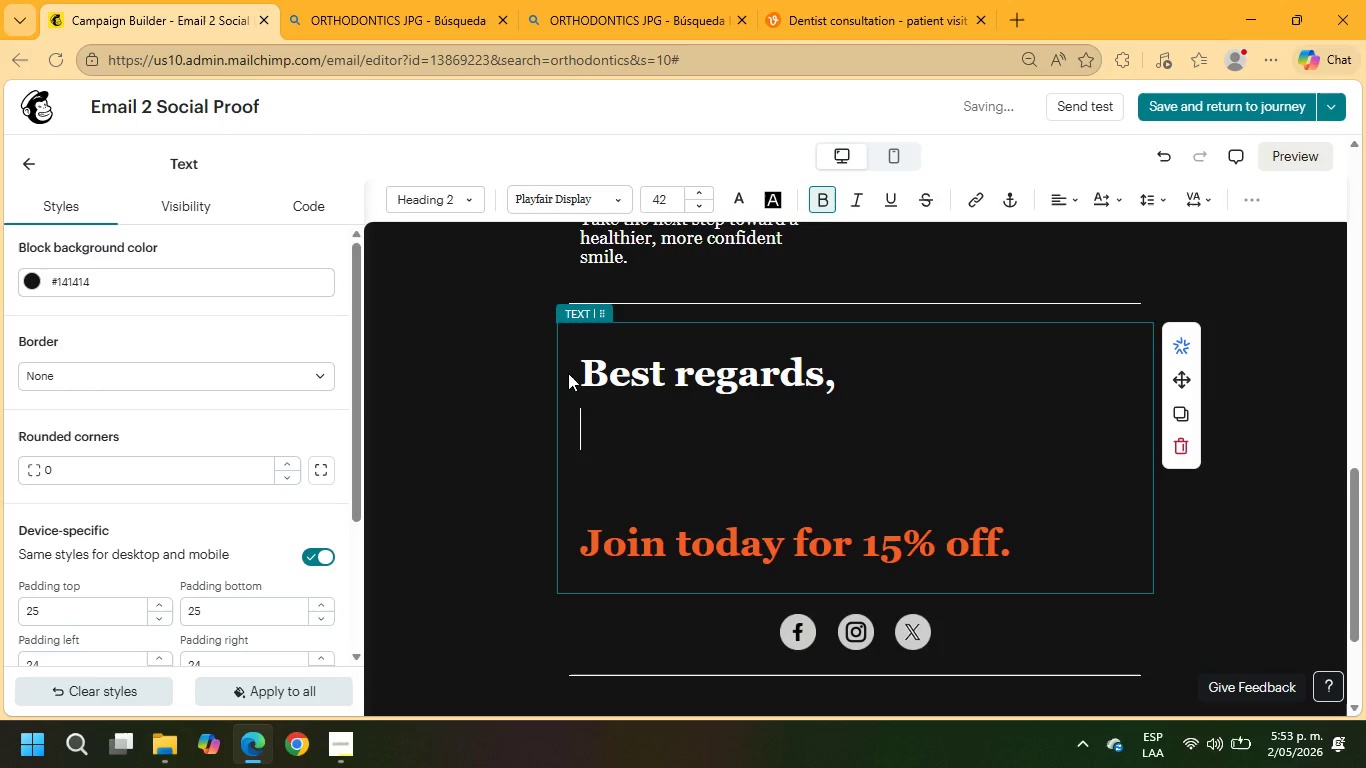 
type(-Brightsmile Orthodontics)
 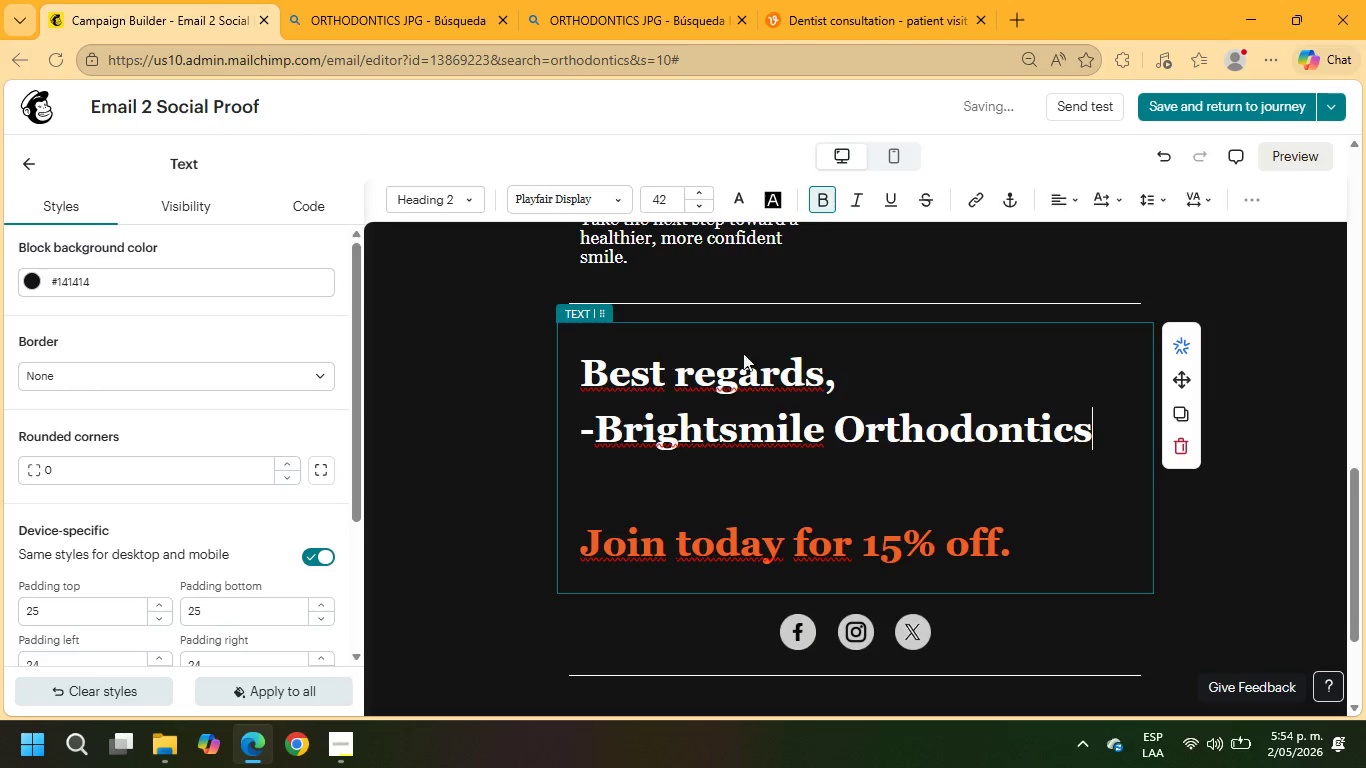 
left_click_drag(start_coordinate=[1034, 548], to_coordinate=[510, 481])
 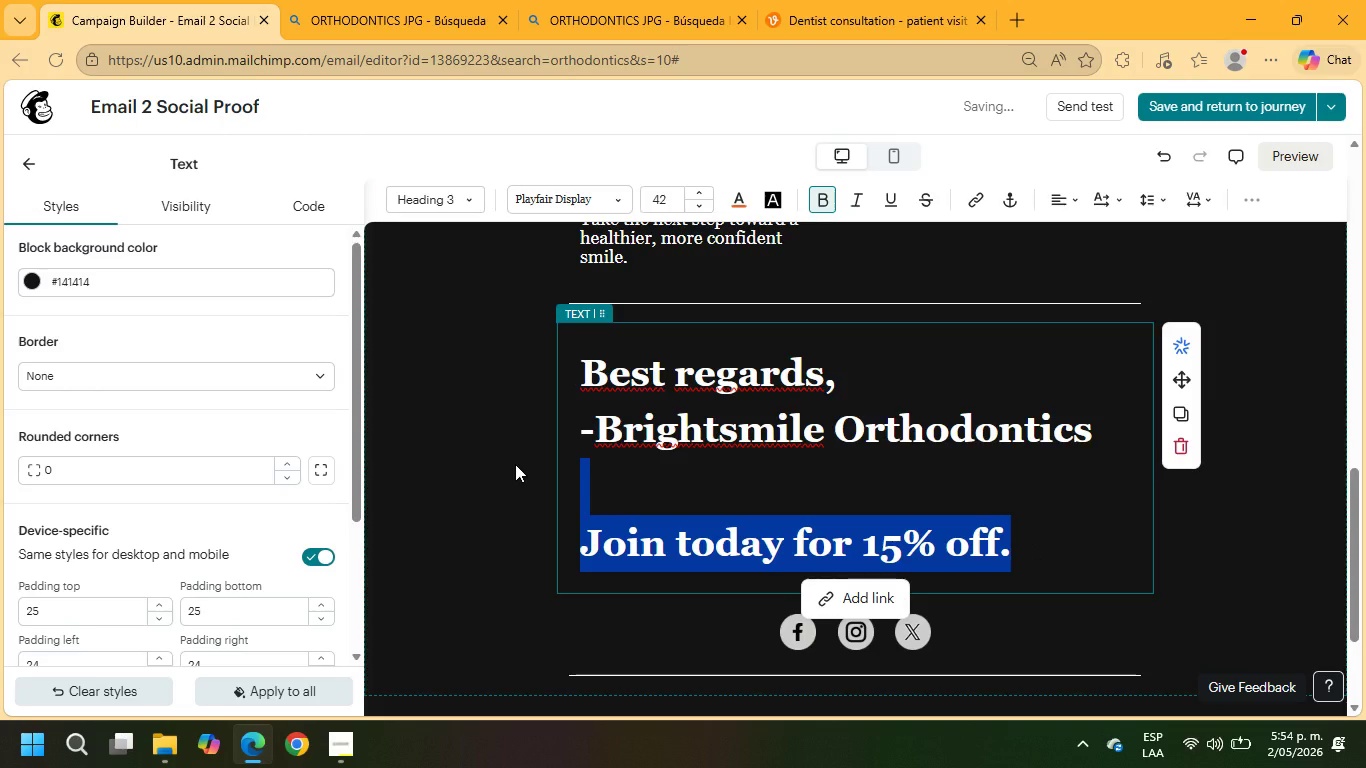 
key(Delete)
 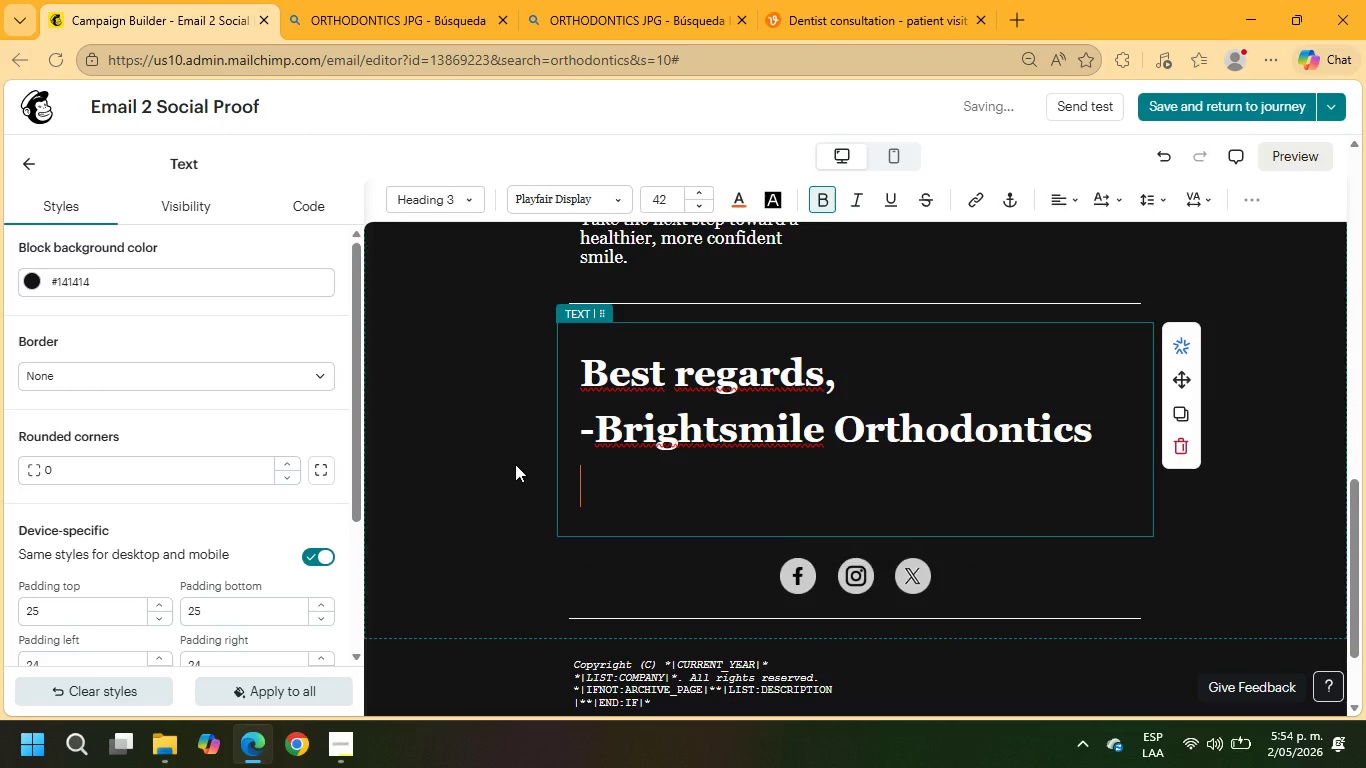 
key(Backspace)
 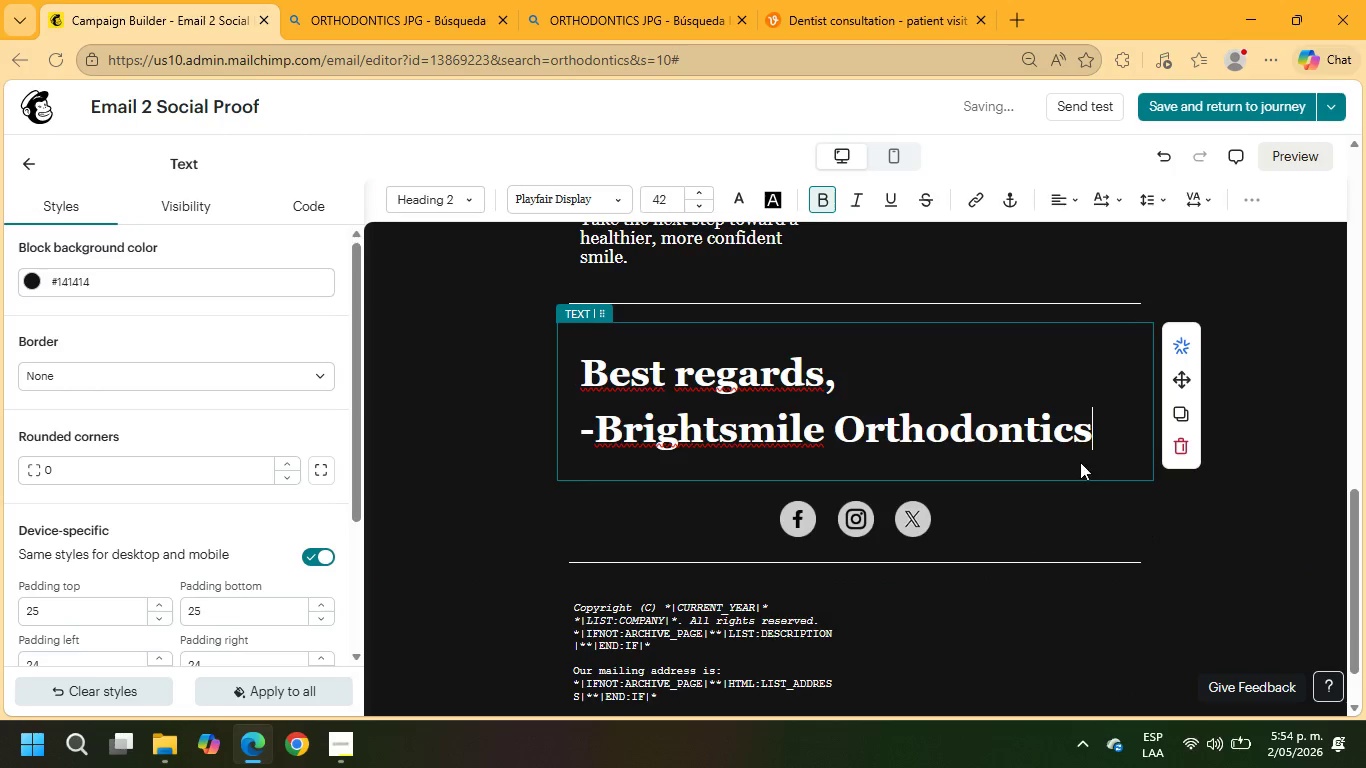 
left_click_drag(start_coordinate=[1111, 443], to_coordinate=[533, 355])
 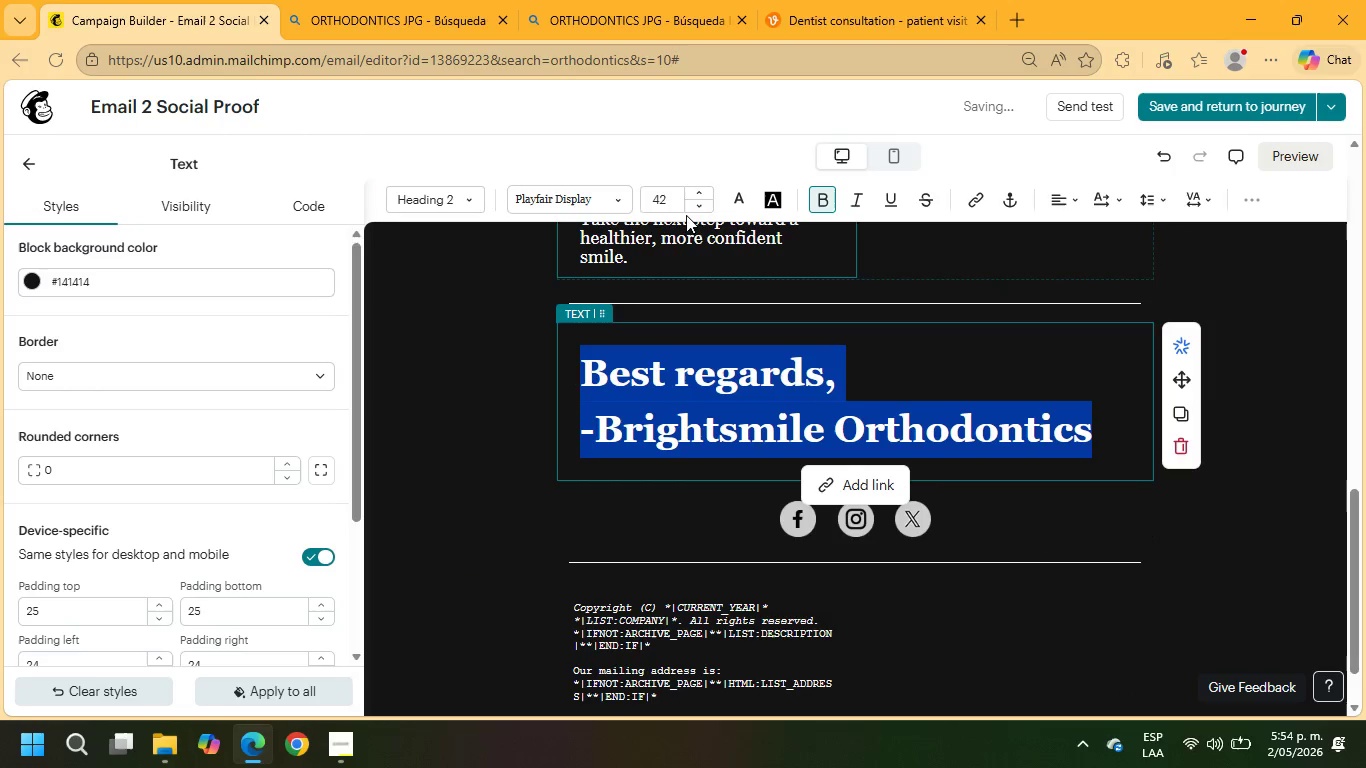 
left_click([675, 202])
 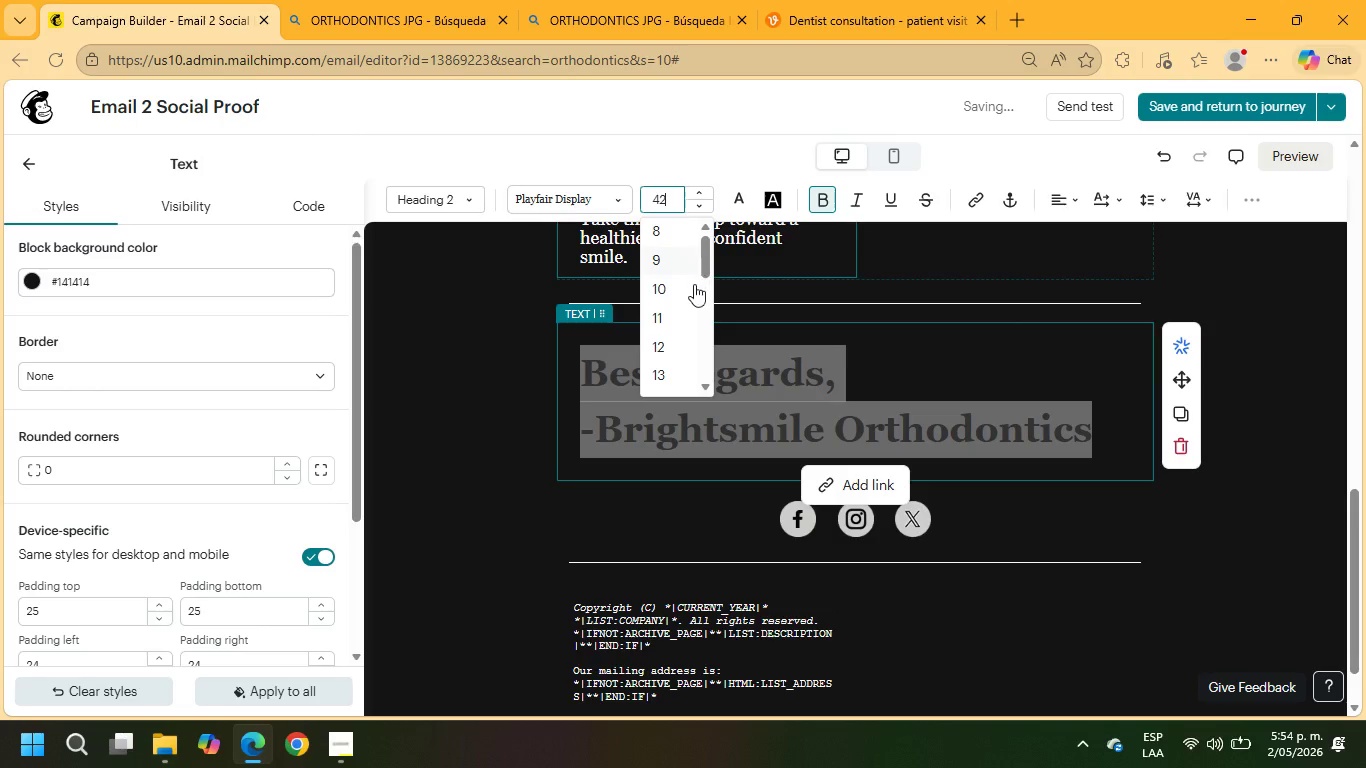 
scroll: coordinate [694, 291], scroll_direction: down, amount: 2.0
 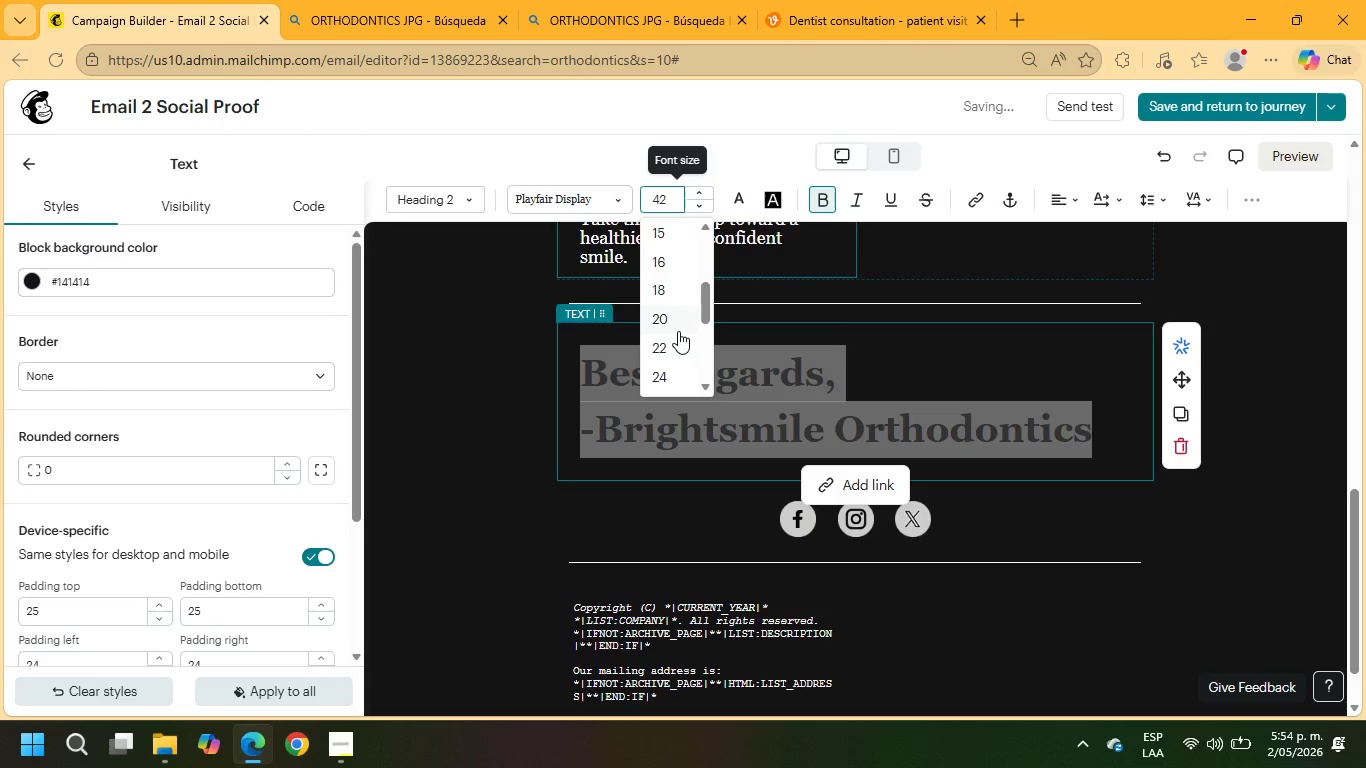 
left_click([659, 312])
 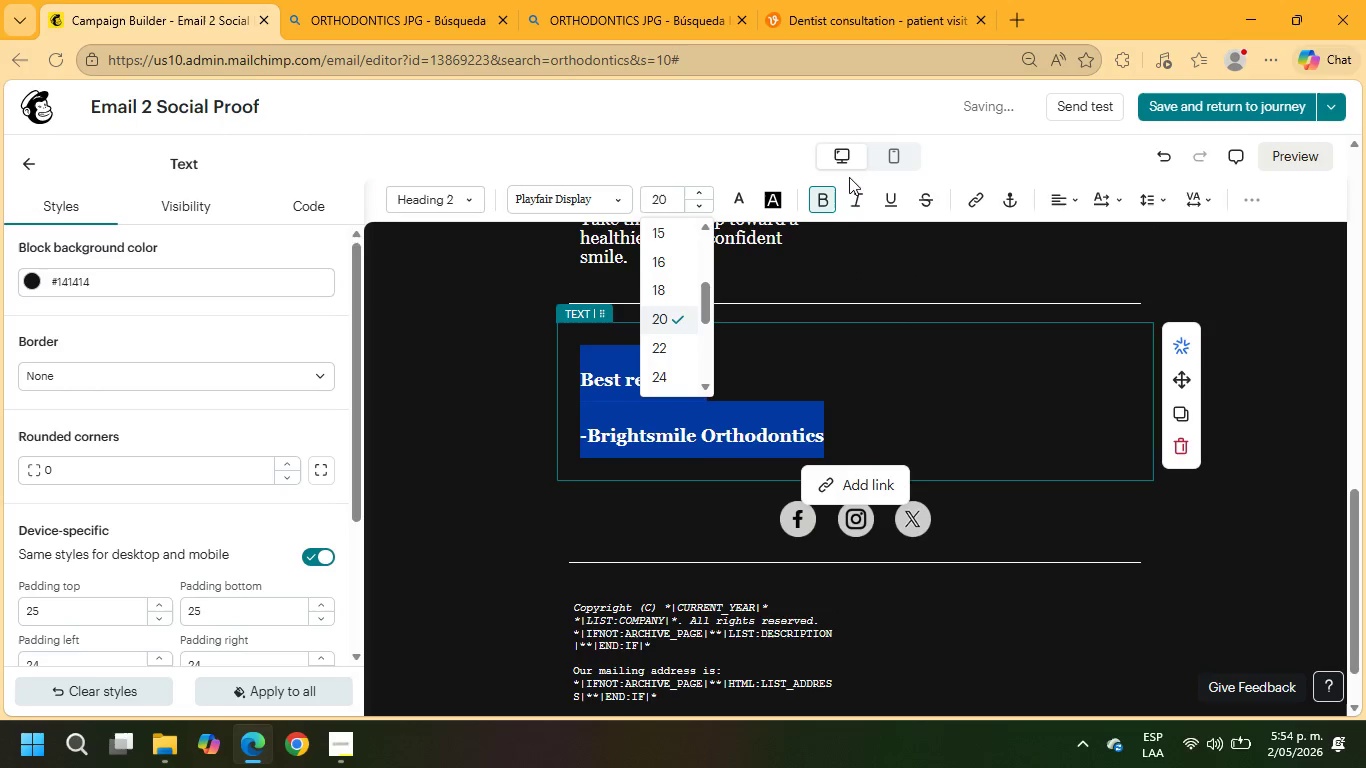 
left_click([416, 202])
 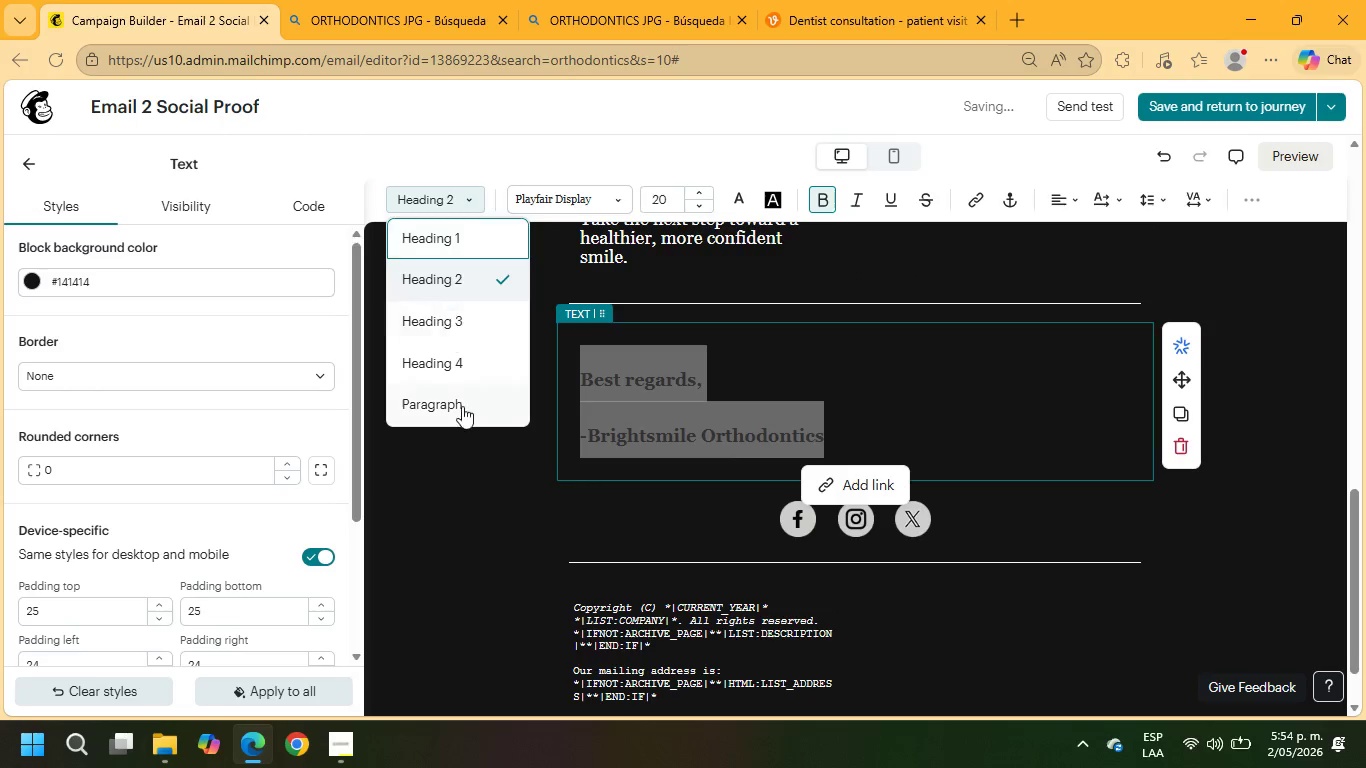 
left_click([462, 407])
 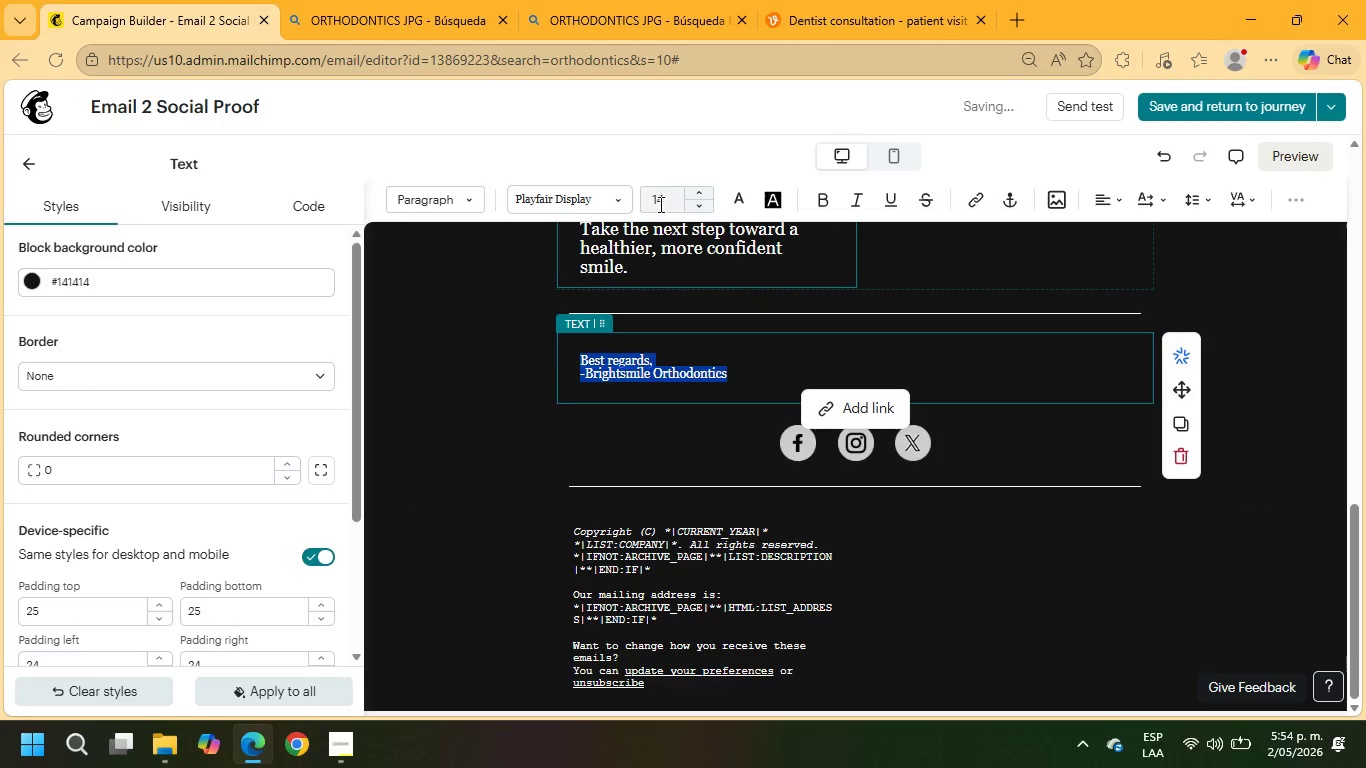 
scroll: coordinate [687, 279], scroll_direction: down, amount: 2.0
 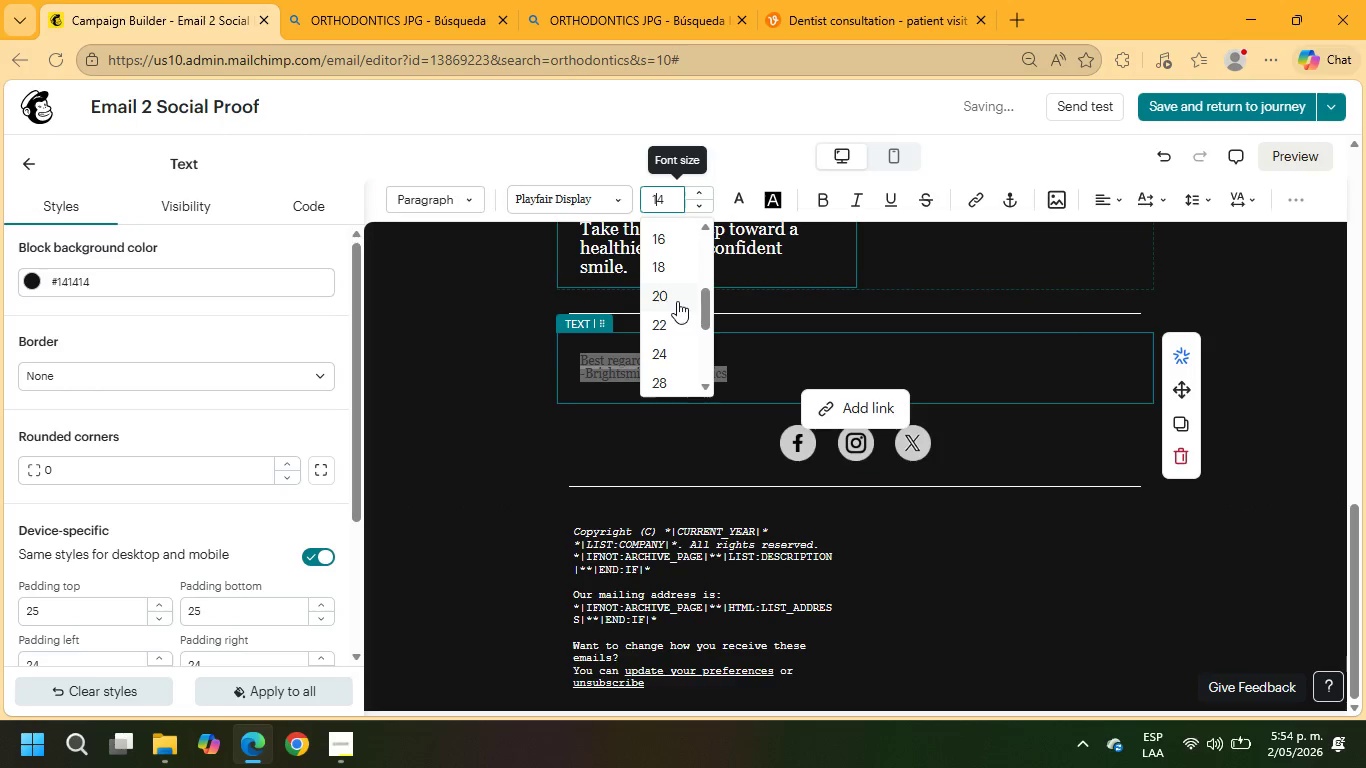 
left_click([673, 296])
 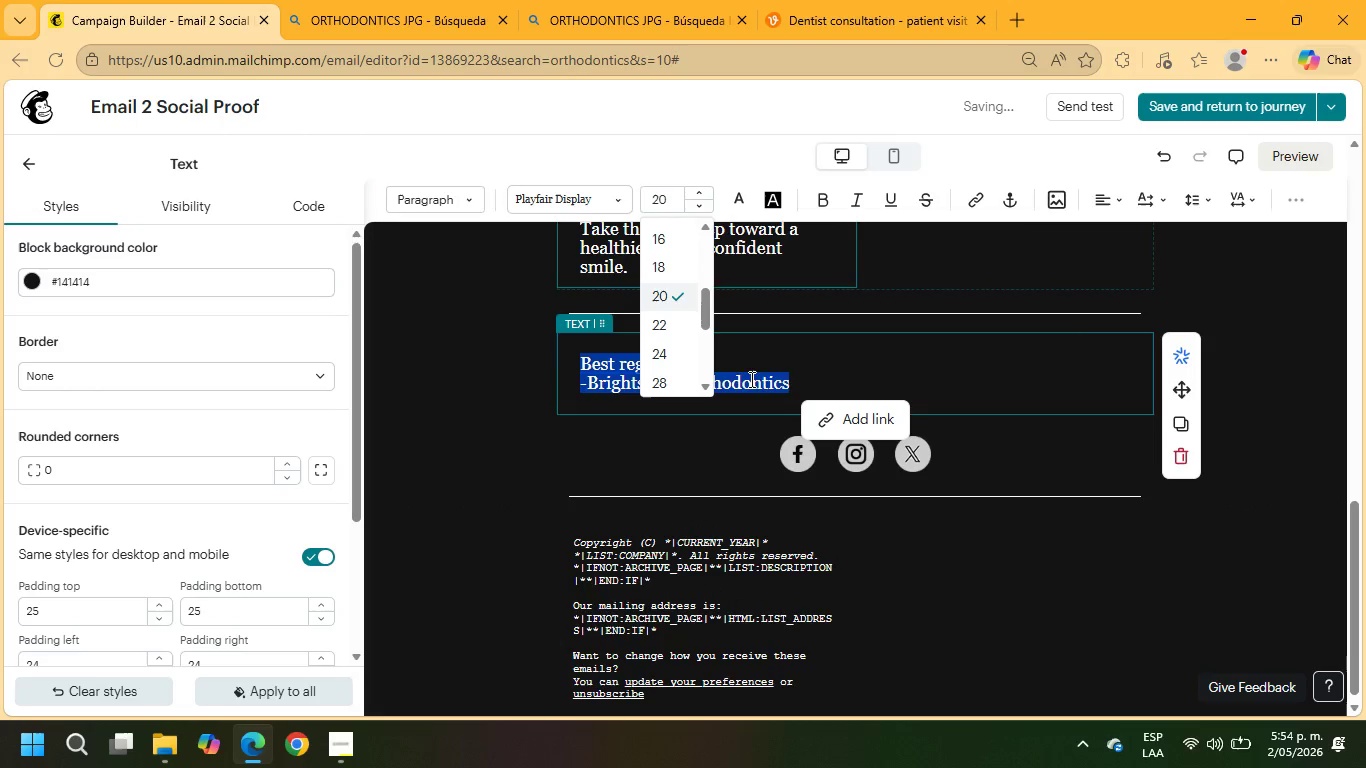 
left_click([795, 377])
 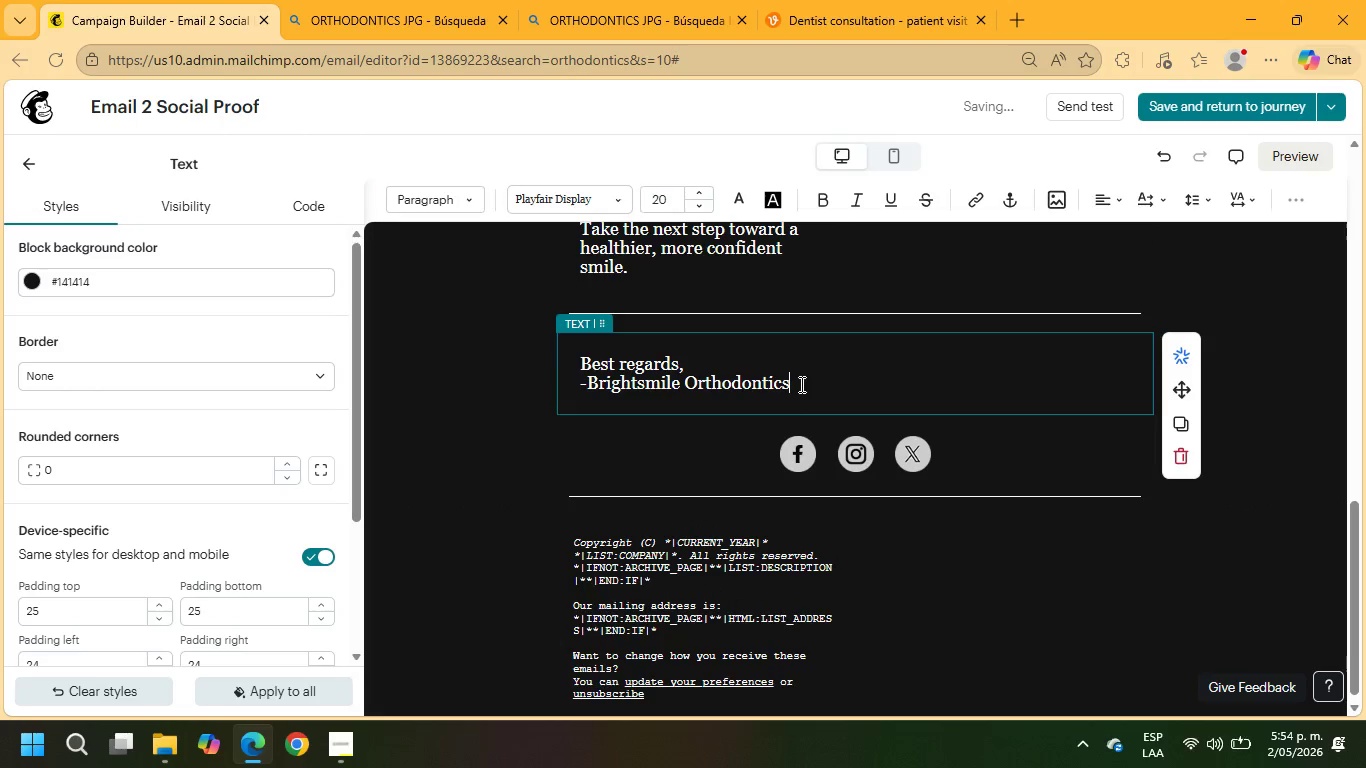 
left_click_drag(start_coordinate=[800, 384], to_coordinate=[537, 352])
 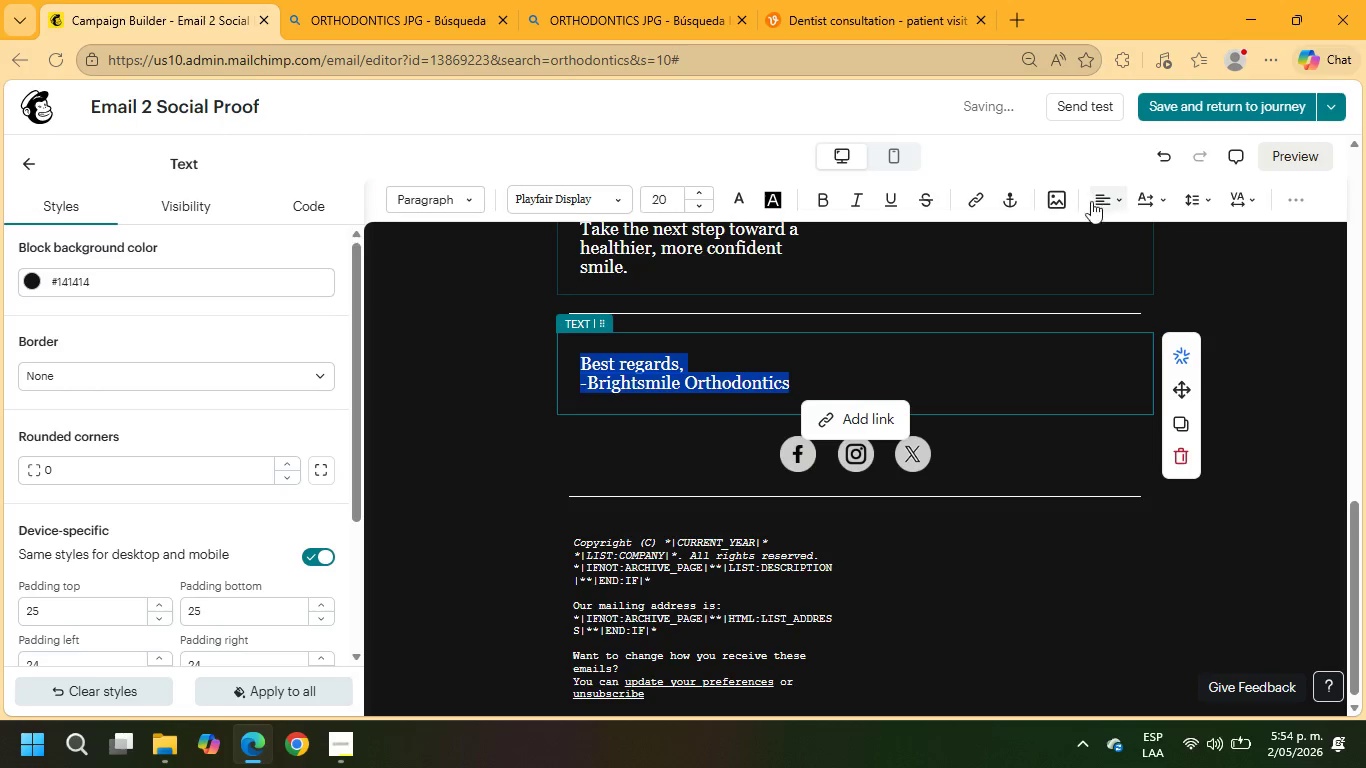 
left_click([1094, 198])
 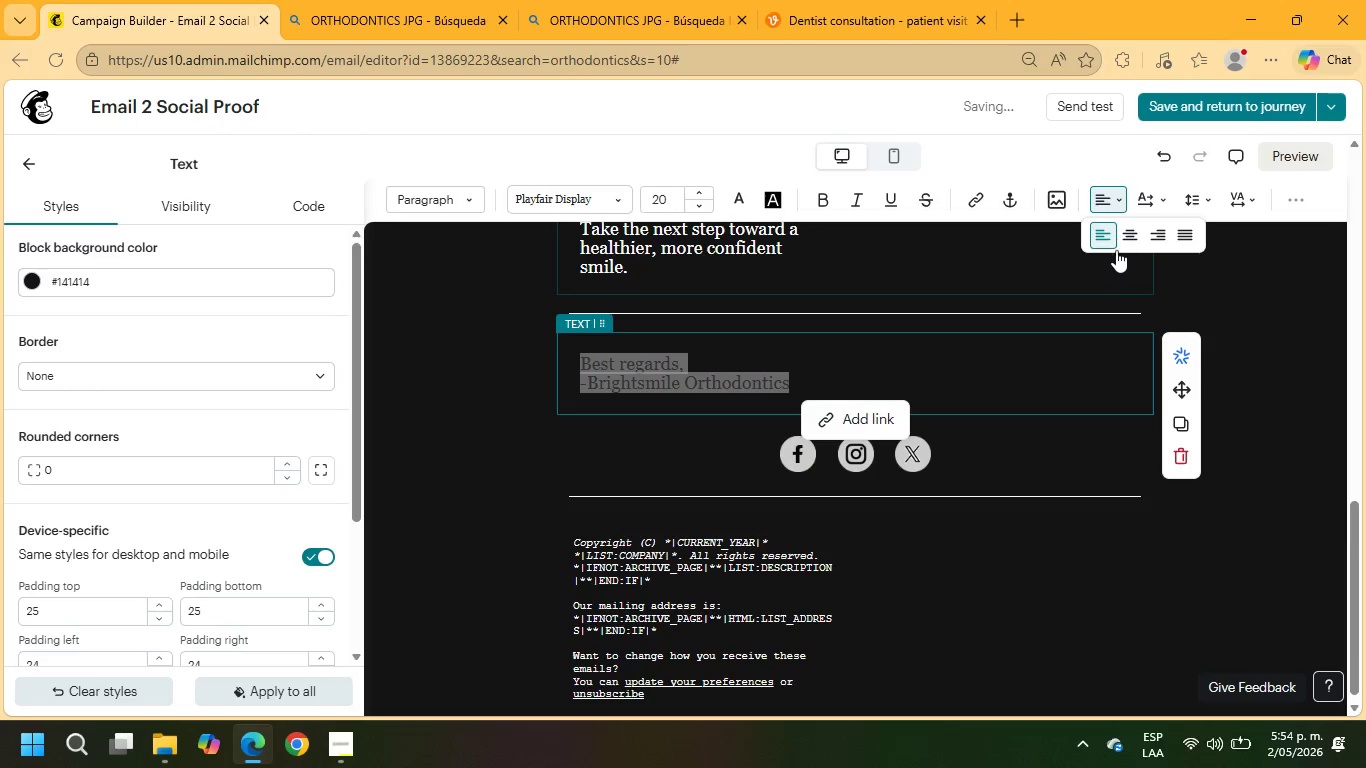 
left_click([1122, 232])
 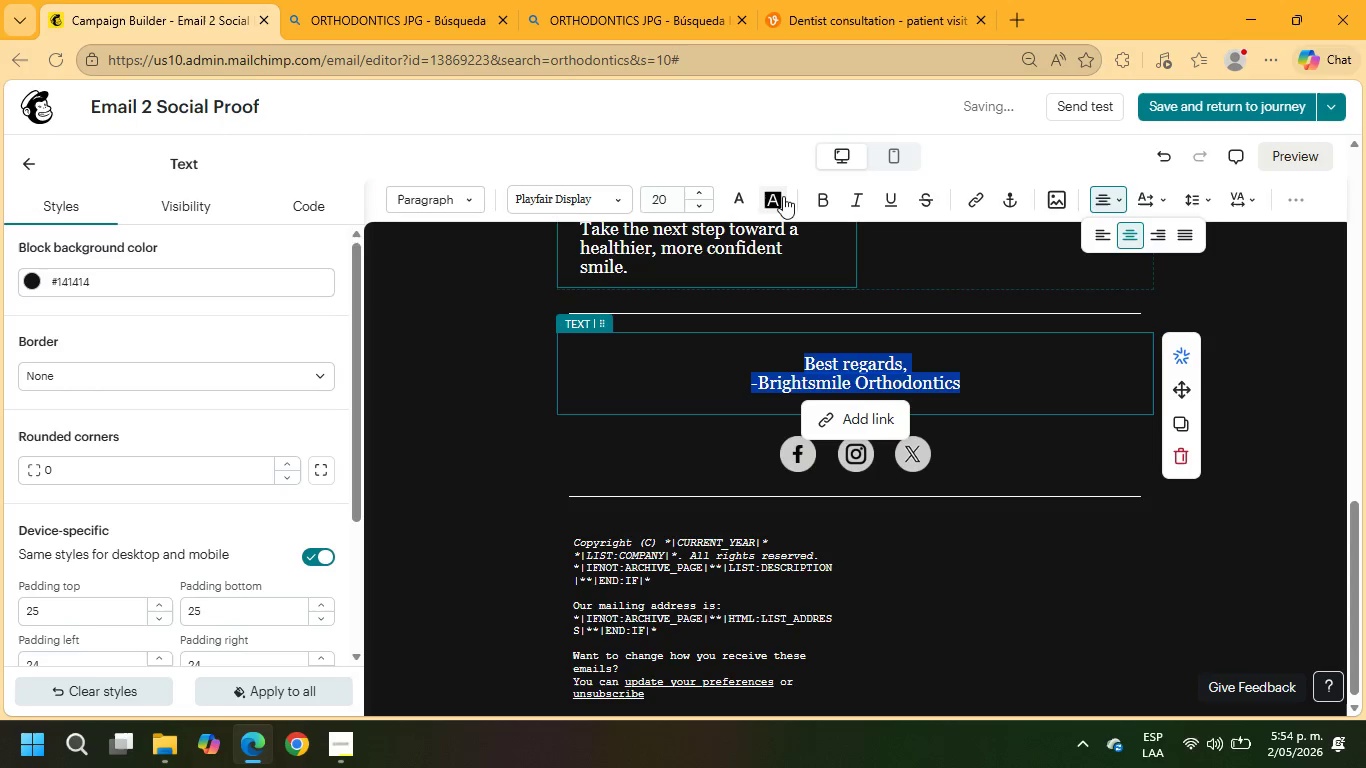 
left_click([828, 199])
 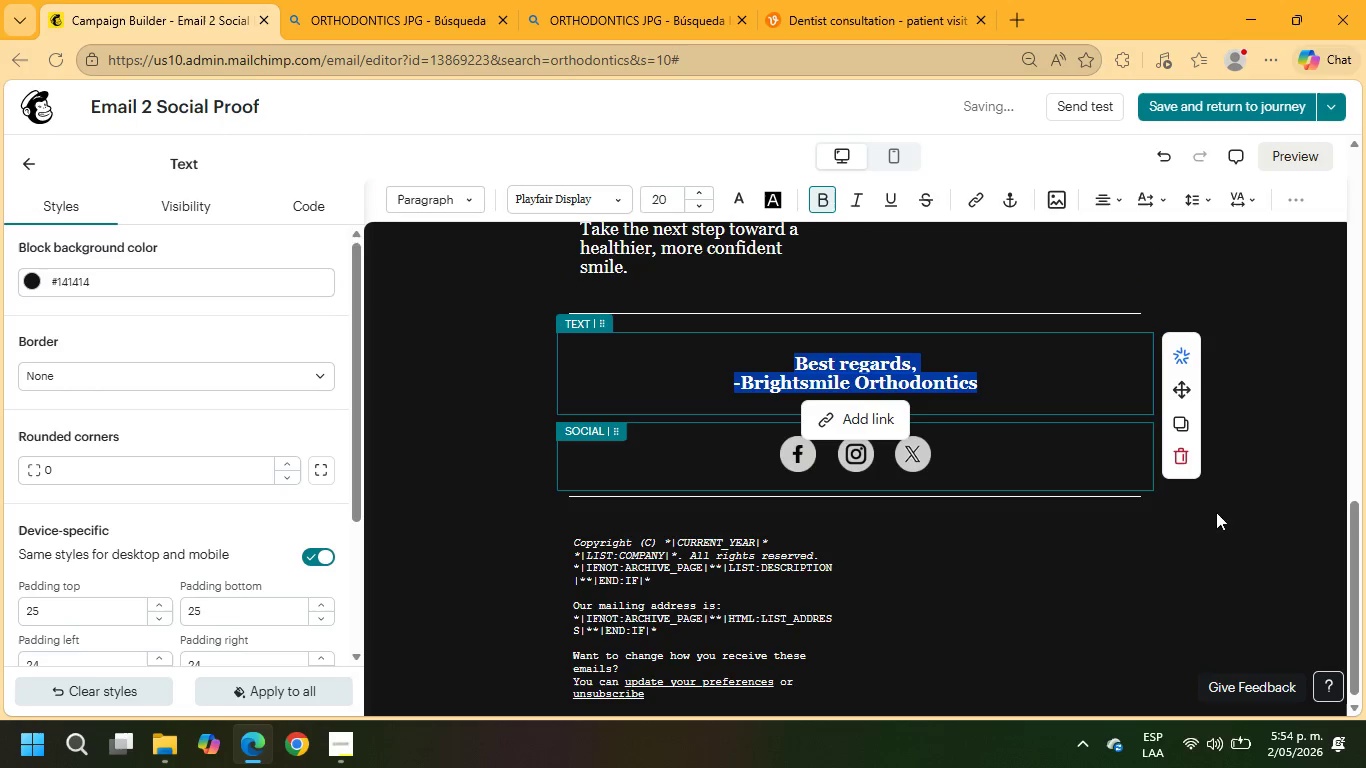 
left_click([1273, 513])
 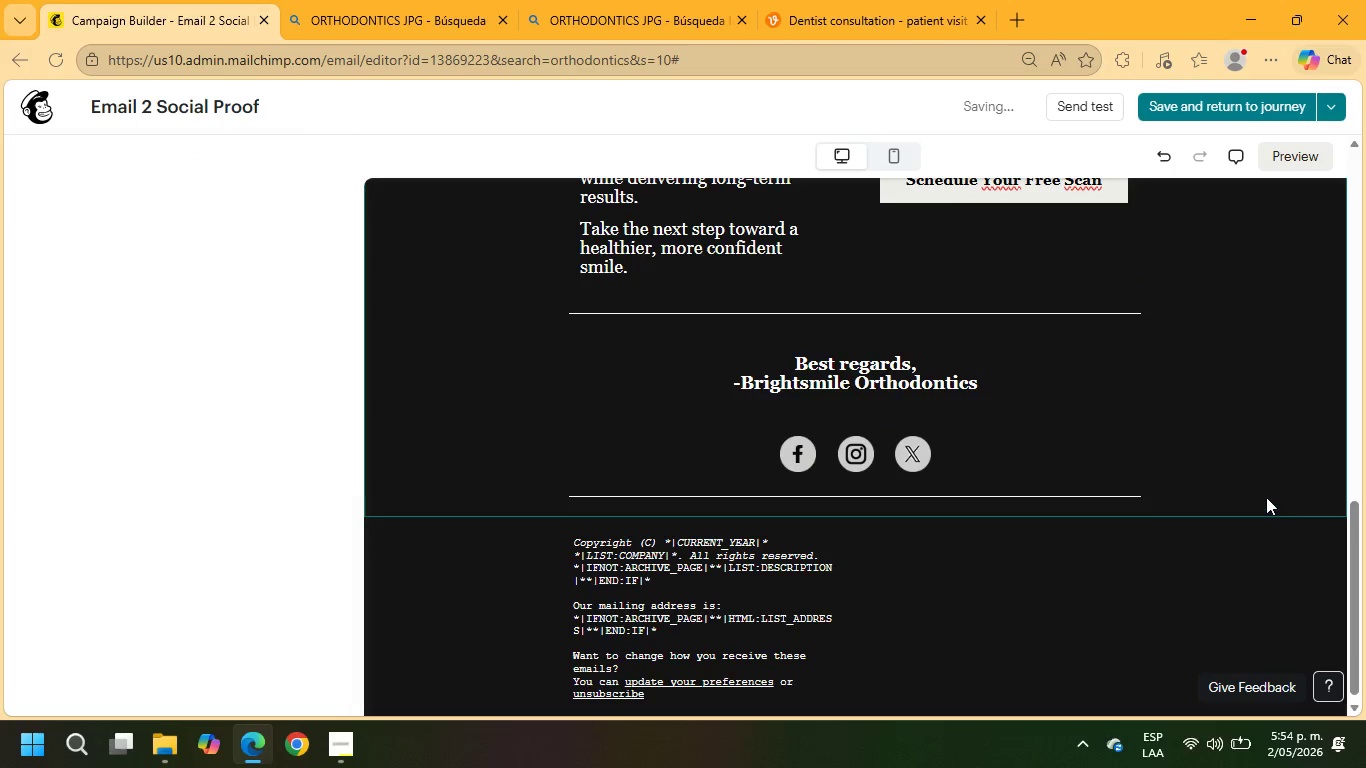 
scroll: coordinate [1266, 489], scroll_direction: up, amount: 14.0
 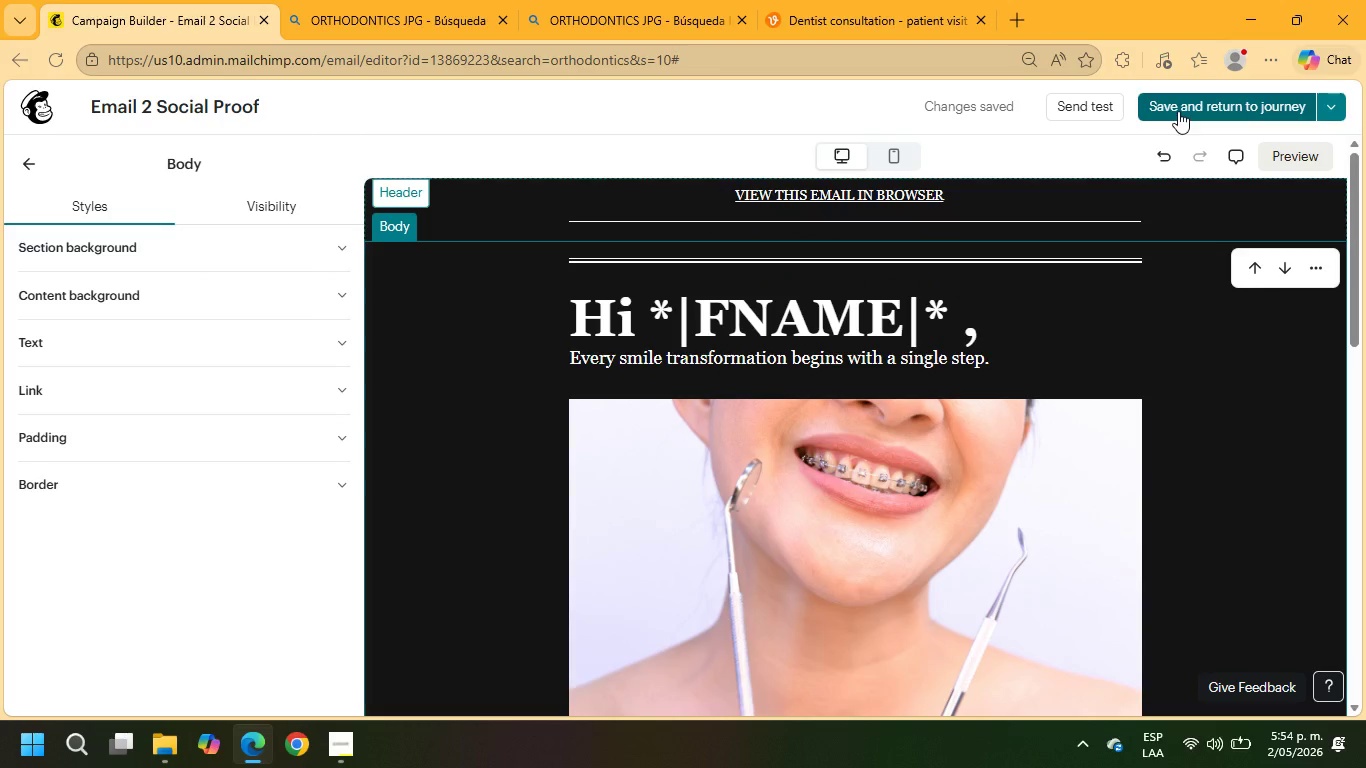 
scroll: coordinate [985, 342], scroll_direction: down, amount: 18.0
 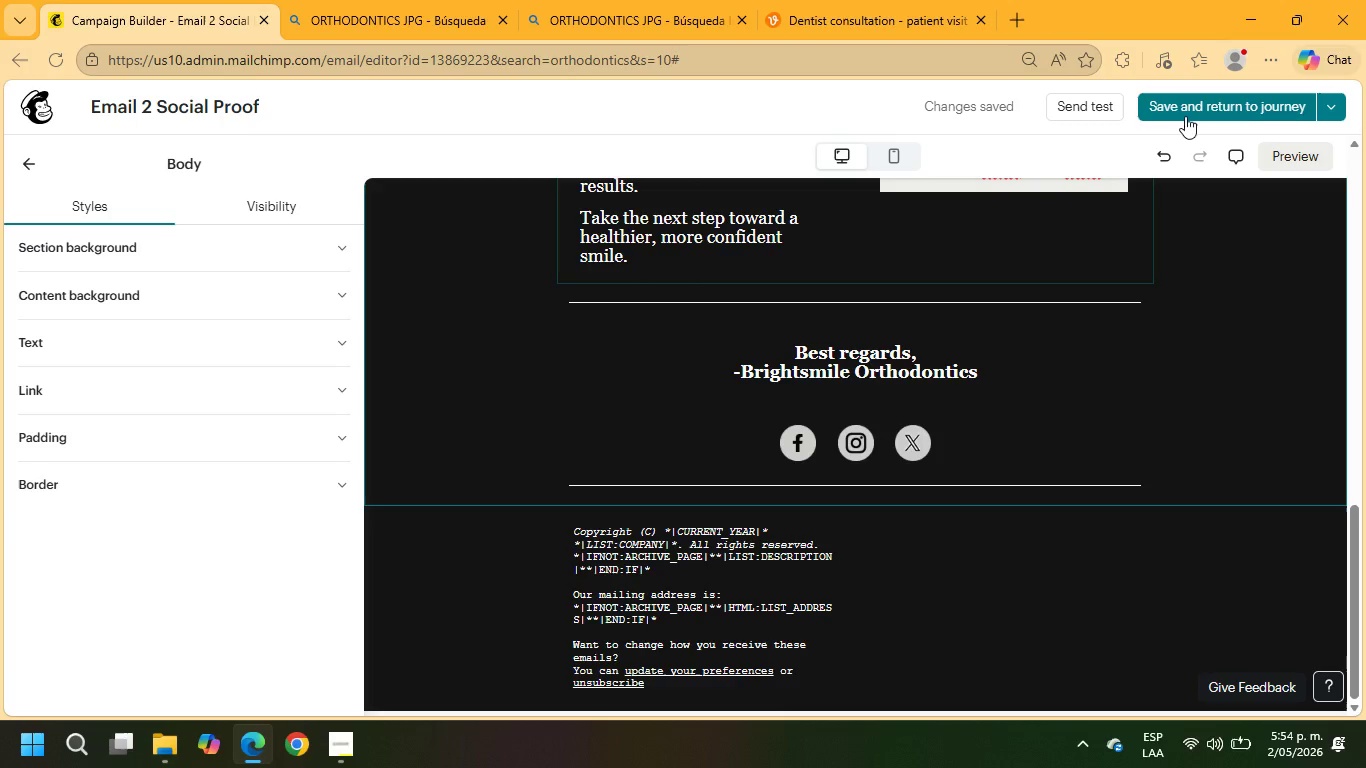 
left_click([1185, 113])
 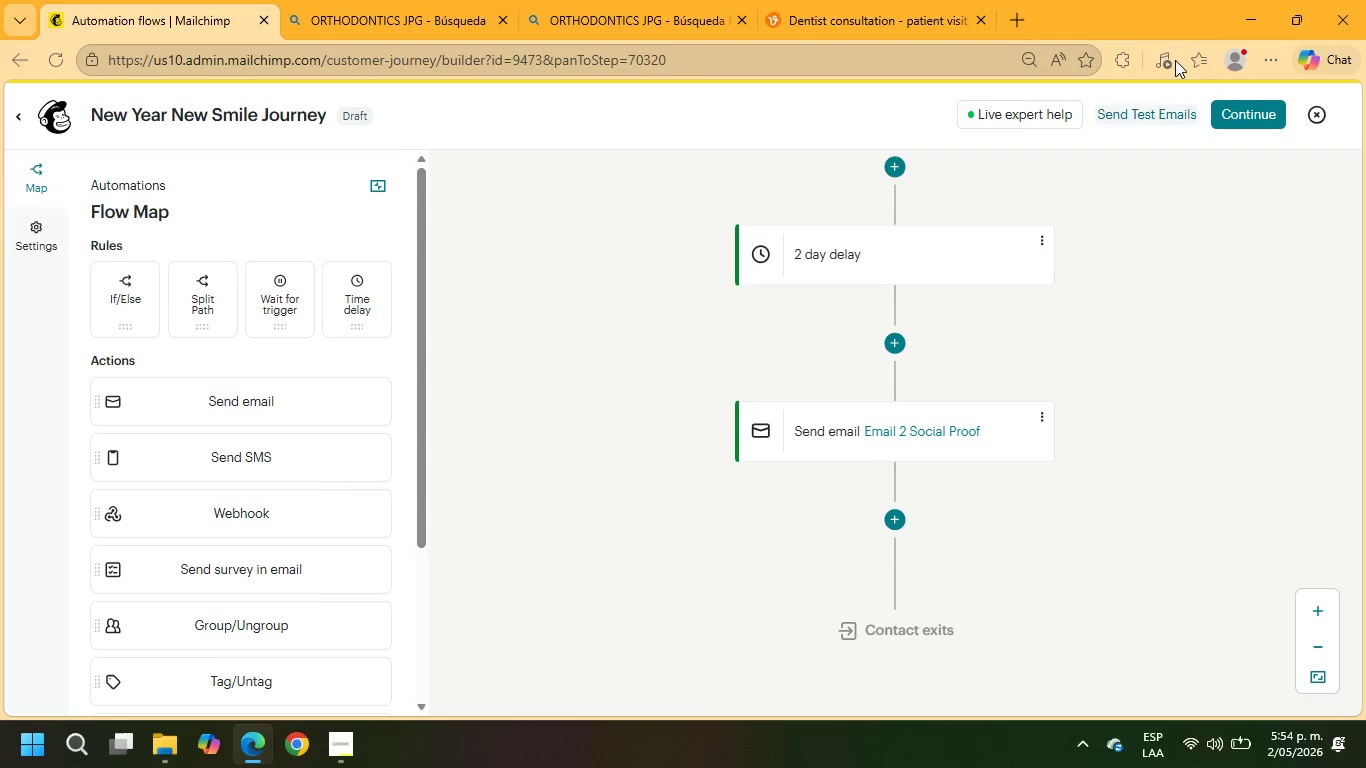 
wait(14.97)
 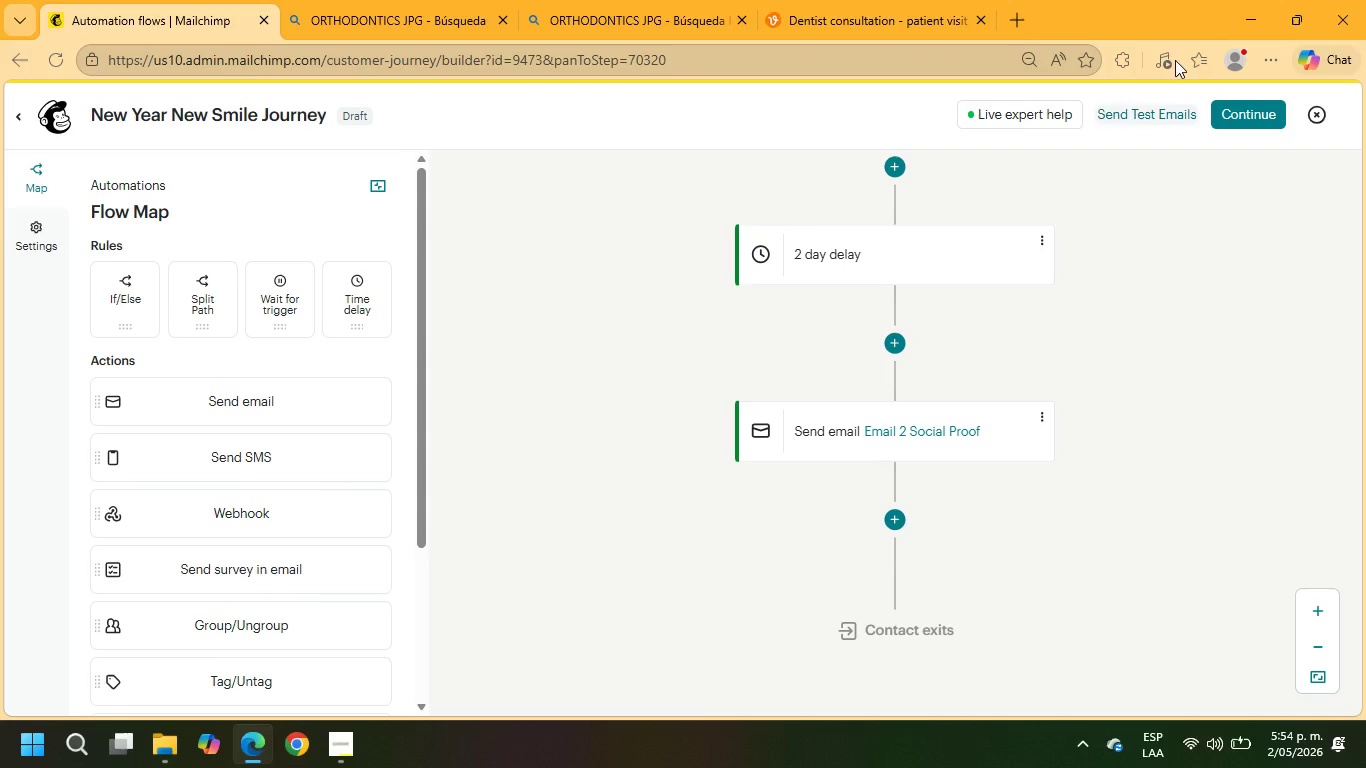 
left_click([895, 515])
 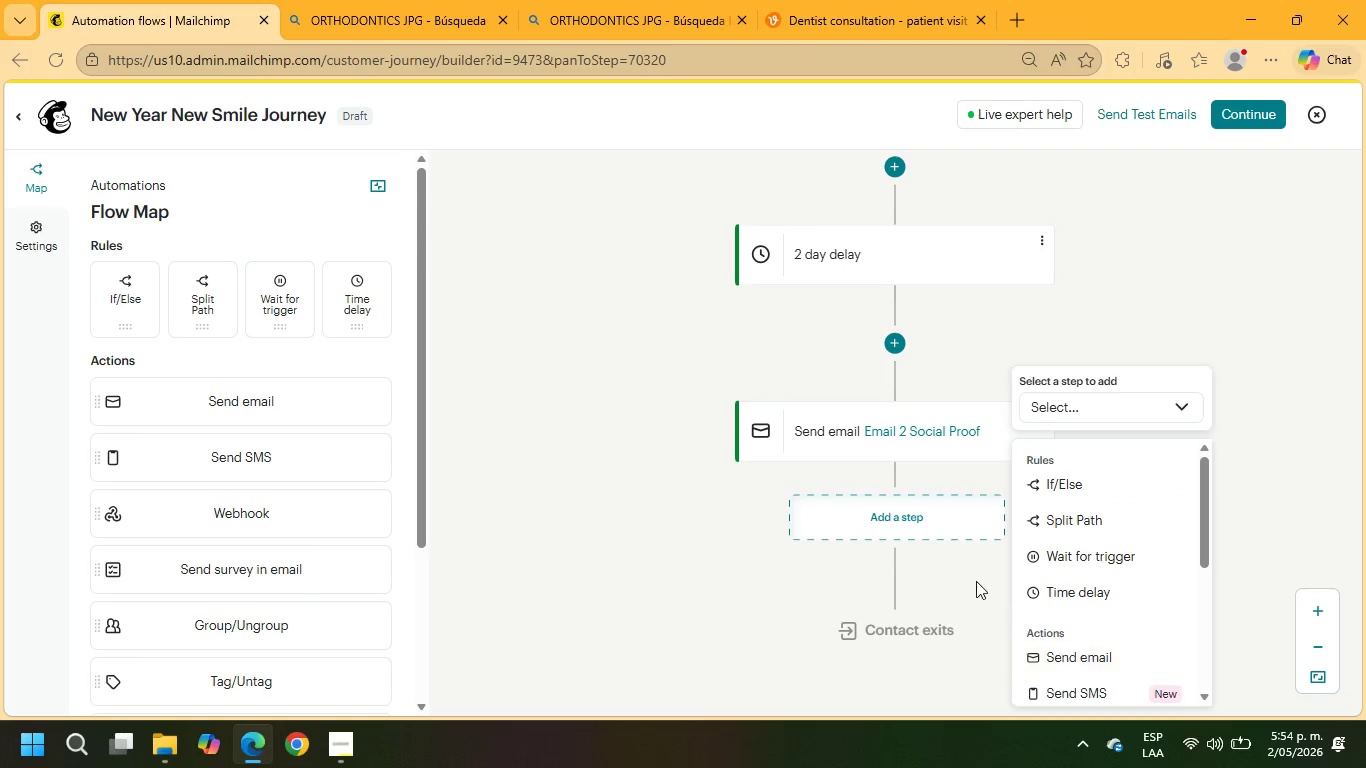 
left_click([1055, 589])
 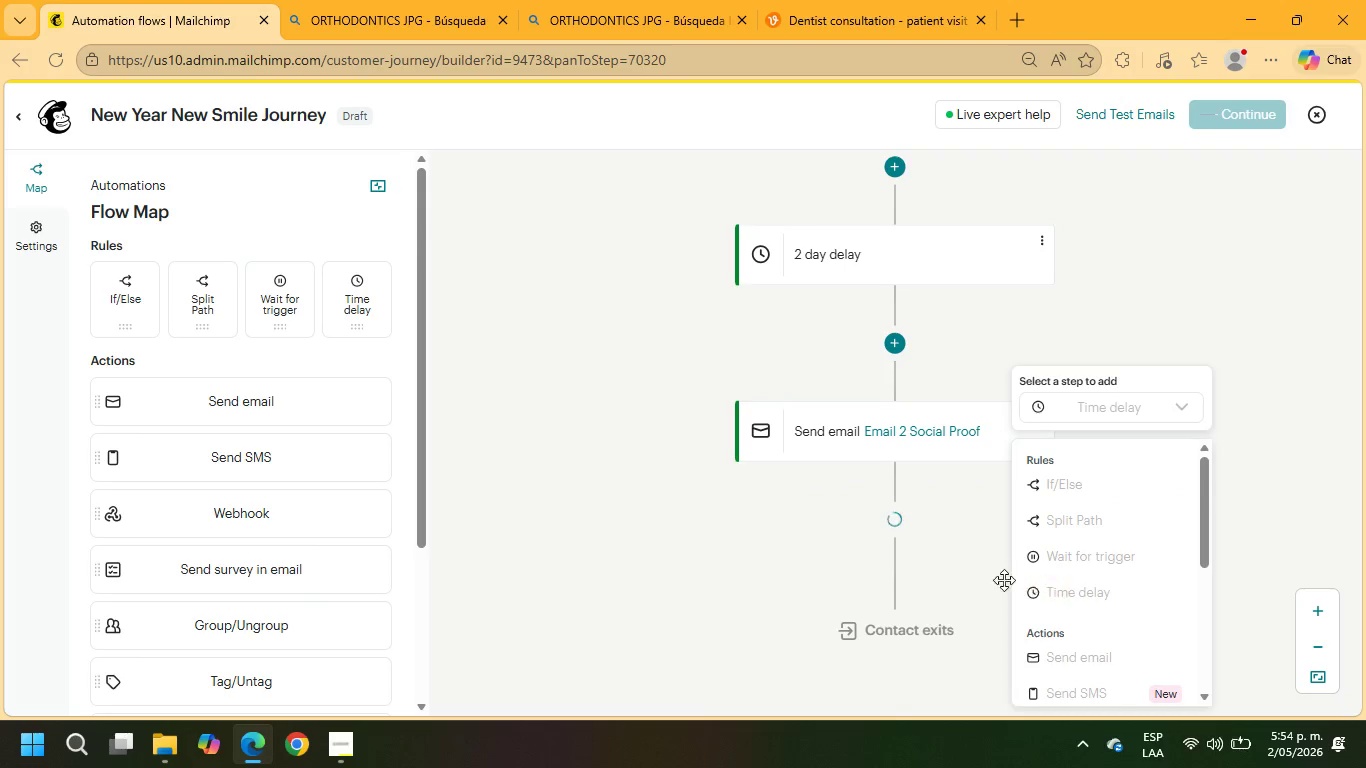 
mouse_move([938, 563])
 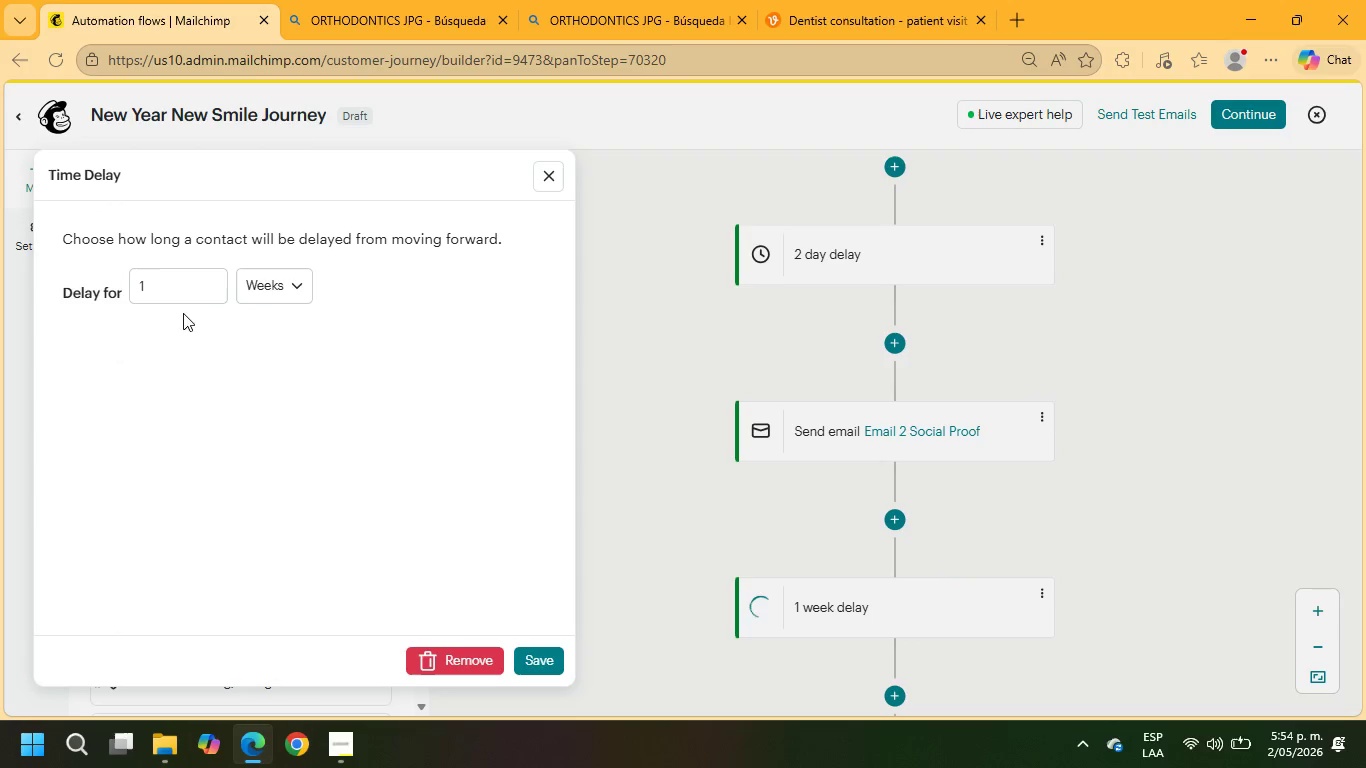 
left_click_drag(start_coordinate=[167, 292], to_coordinate=[94, 285])
 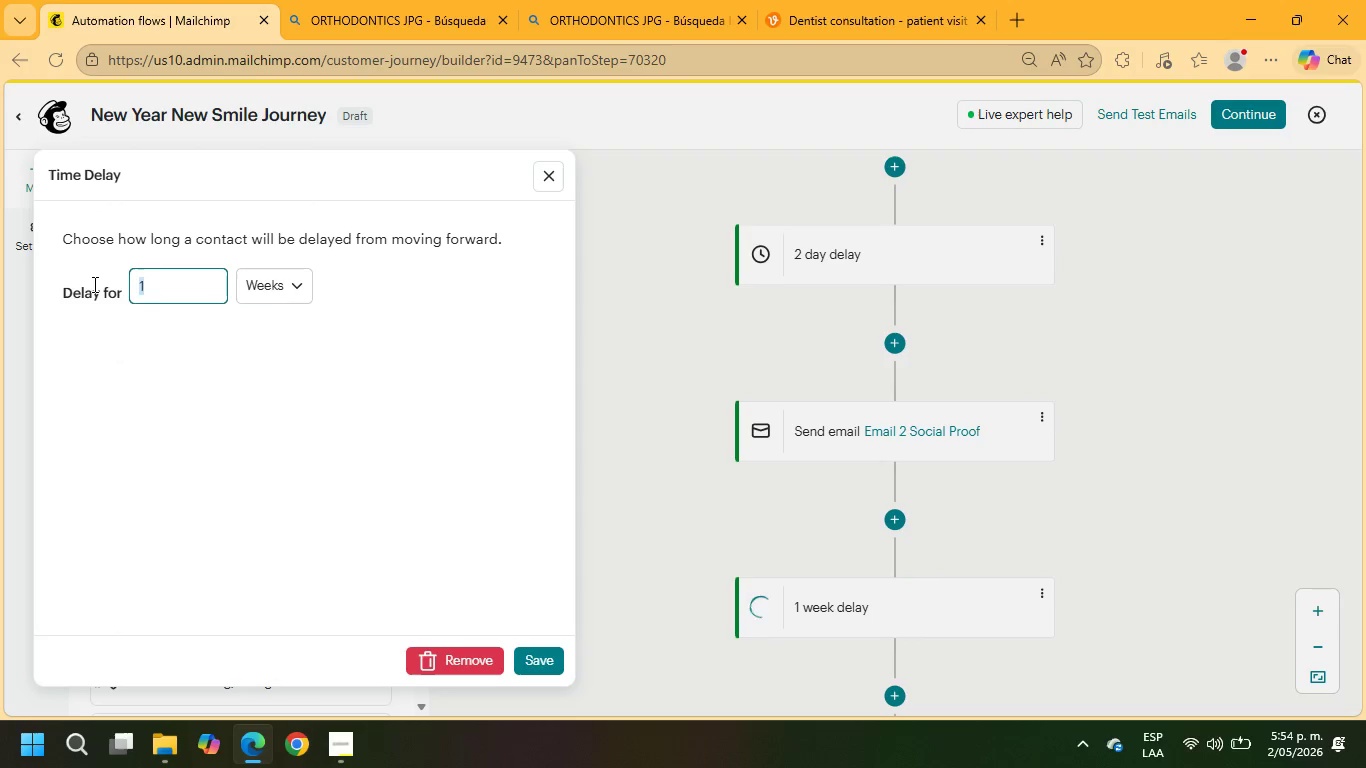 
key(2)
 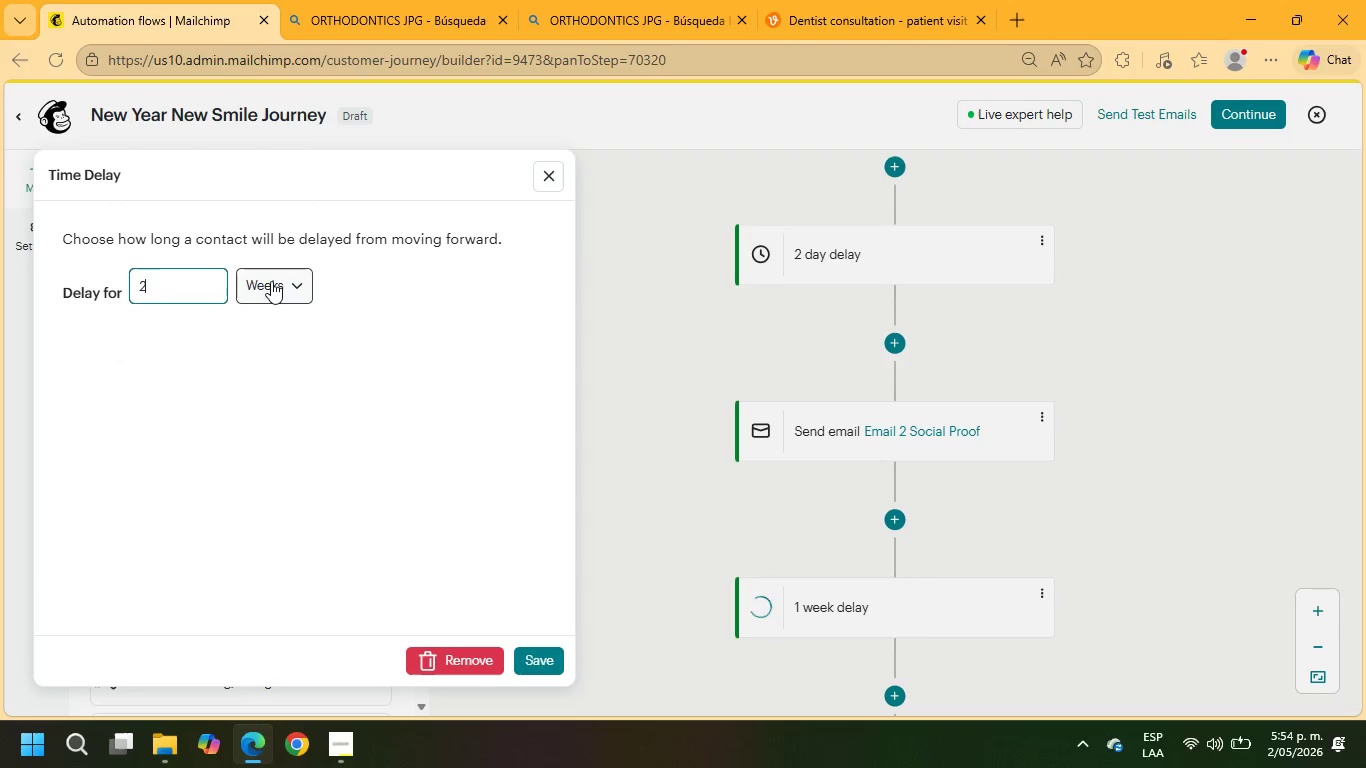 
left_click([271, 281])
 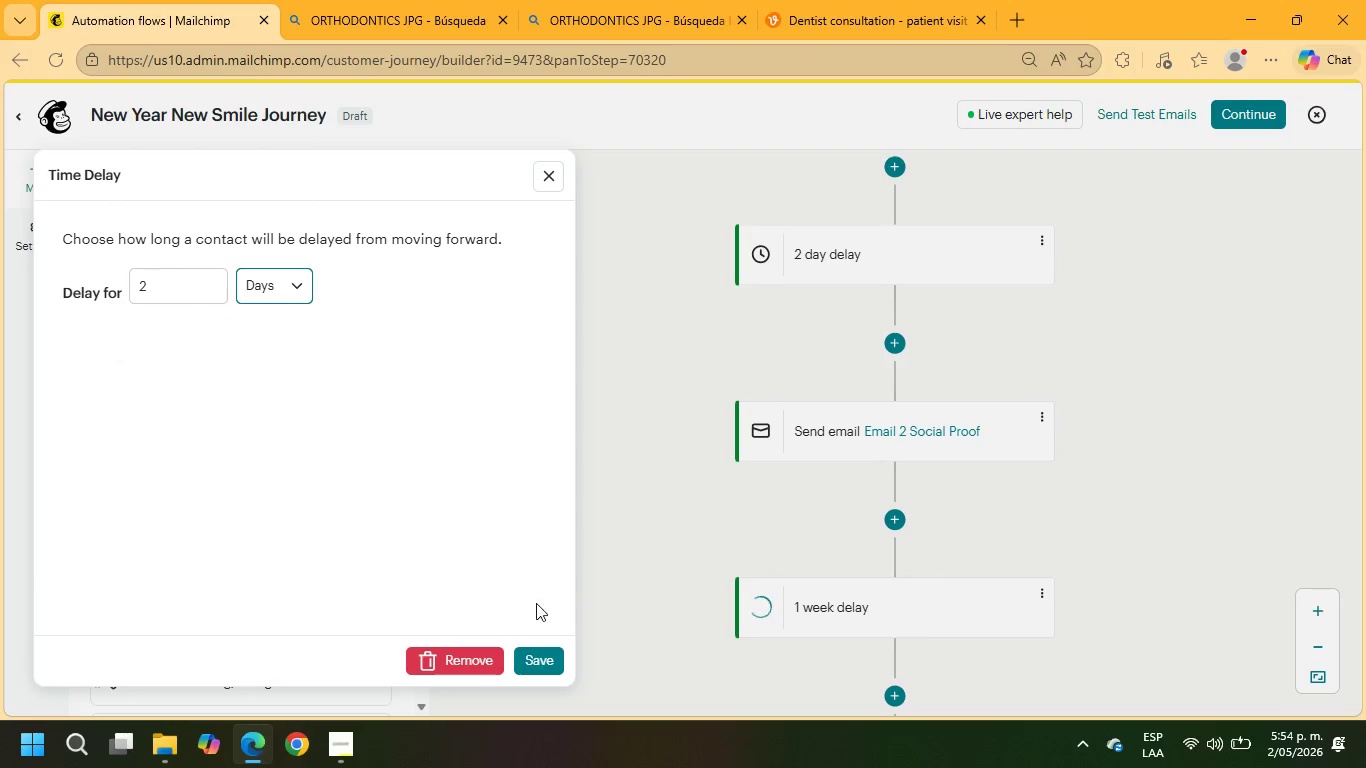 
left_click([542, 651])
 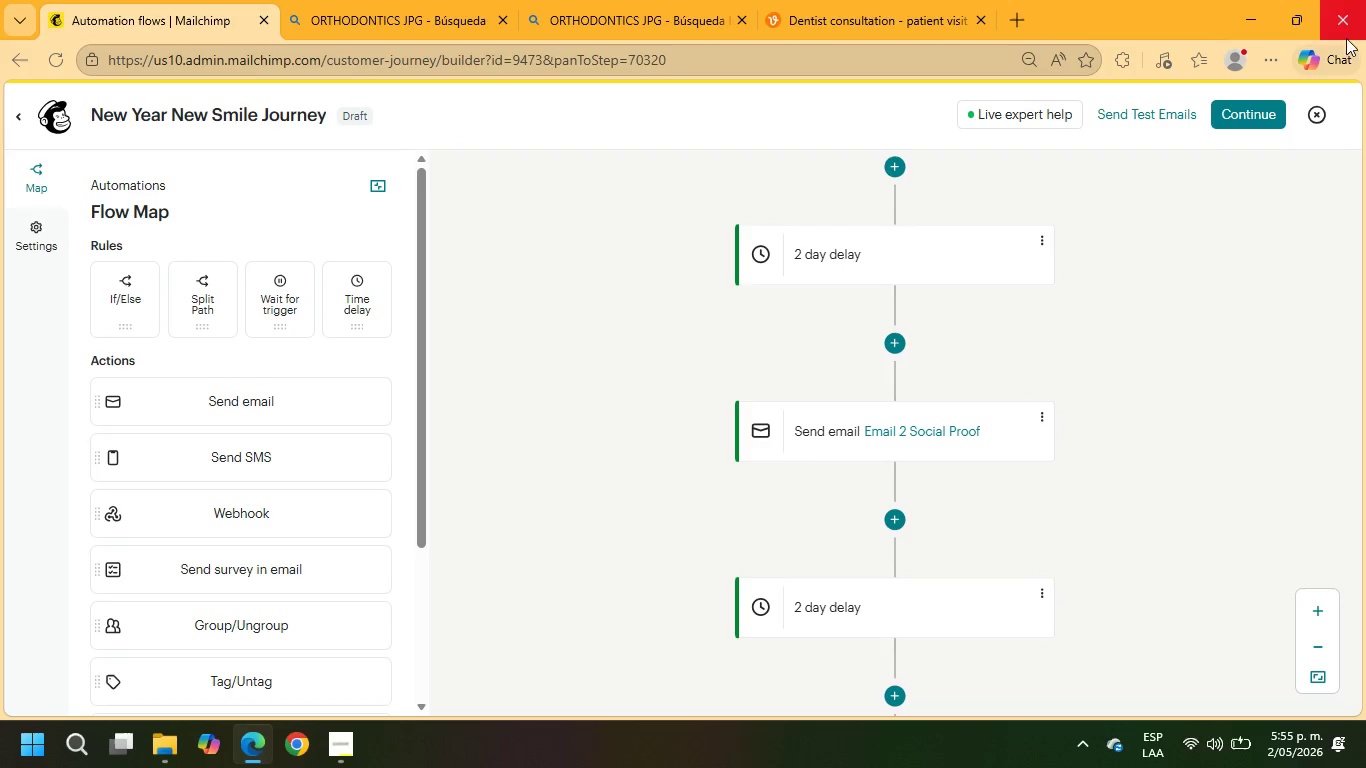 
scroll: coordinate [1008, 531], scroll_direction: down, amount: 2.0
 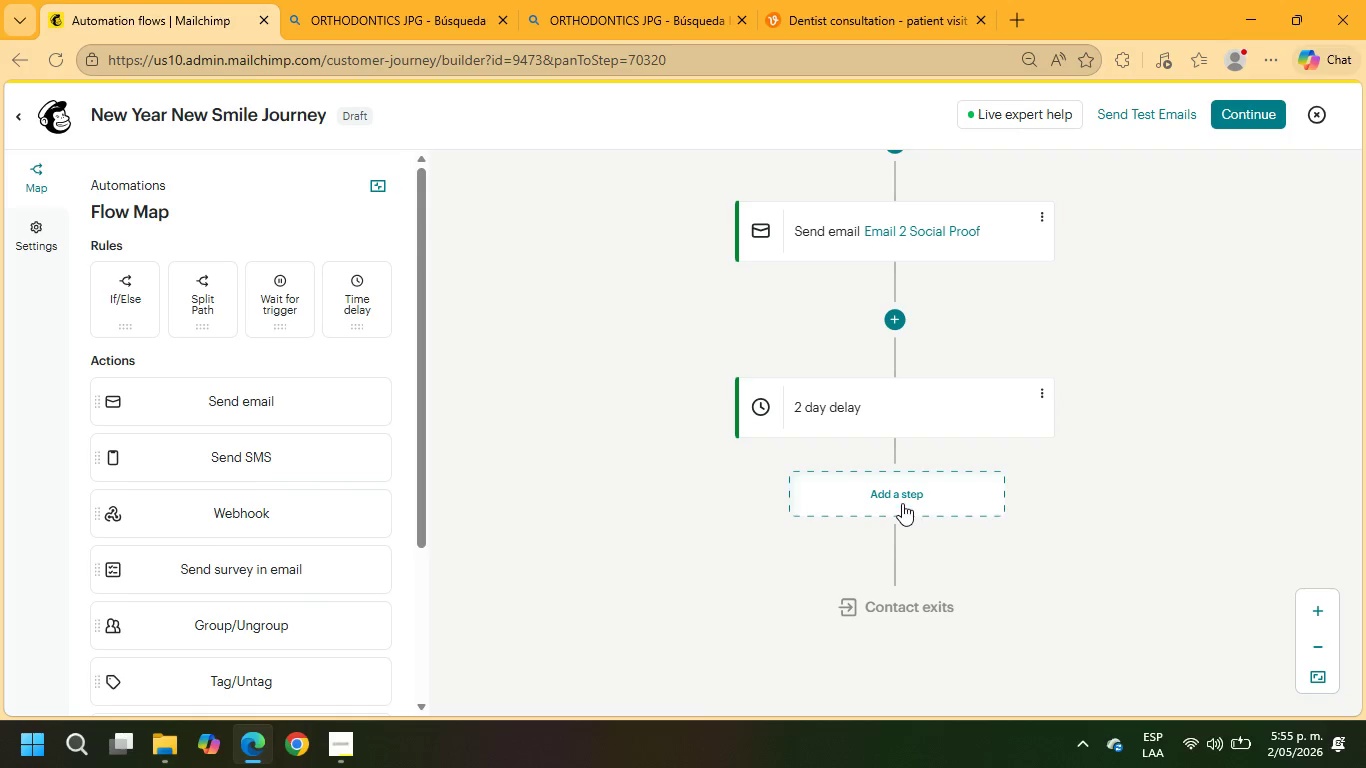 
left_click([902, 503])
 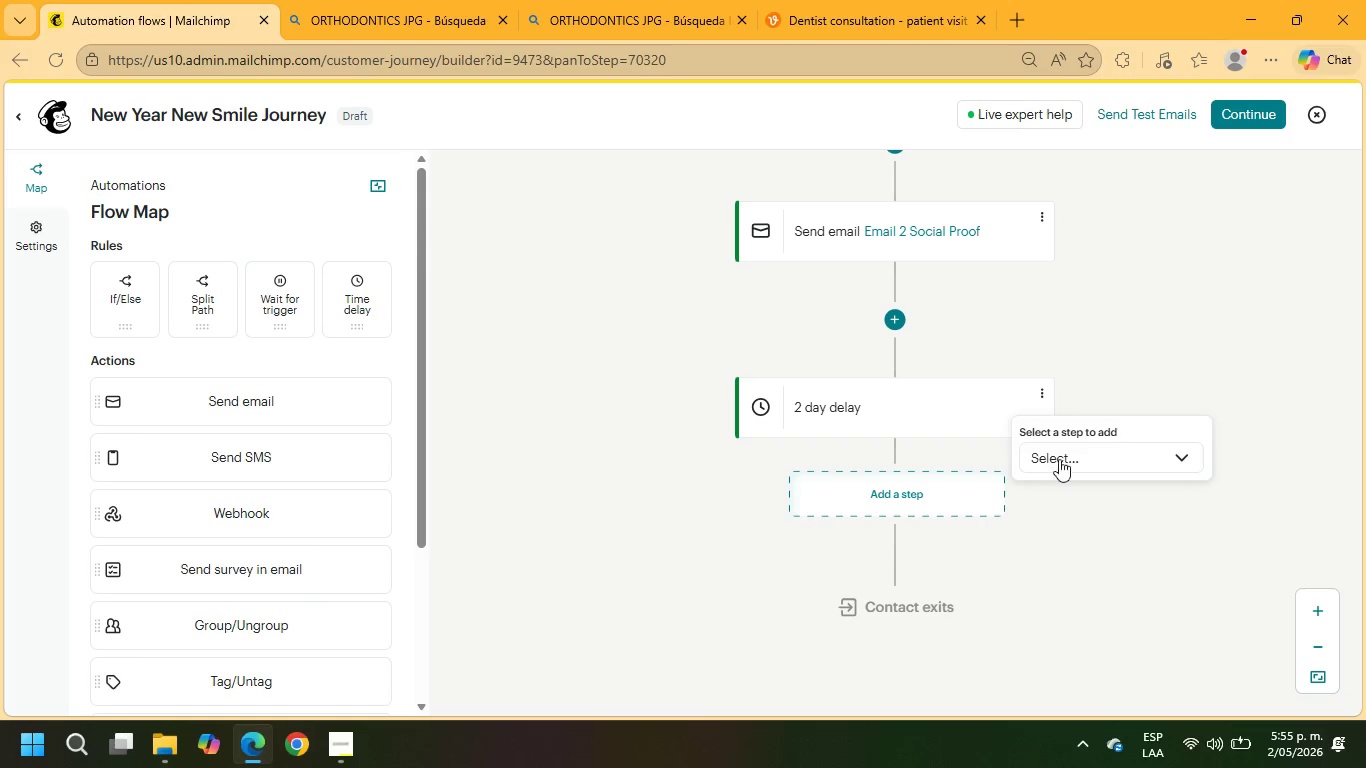 
left_click([1068, 453])
 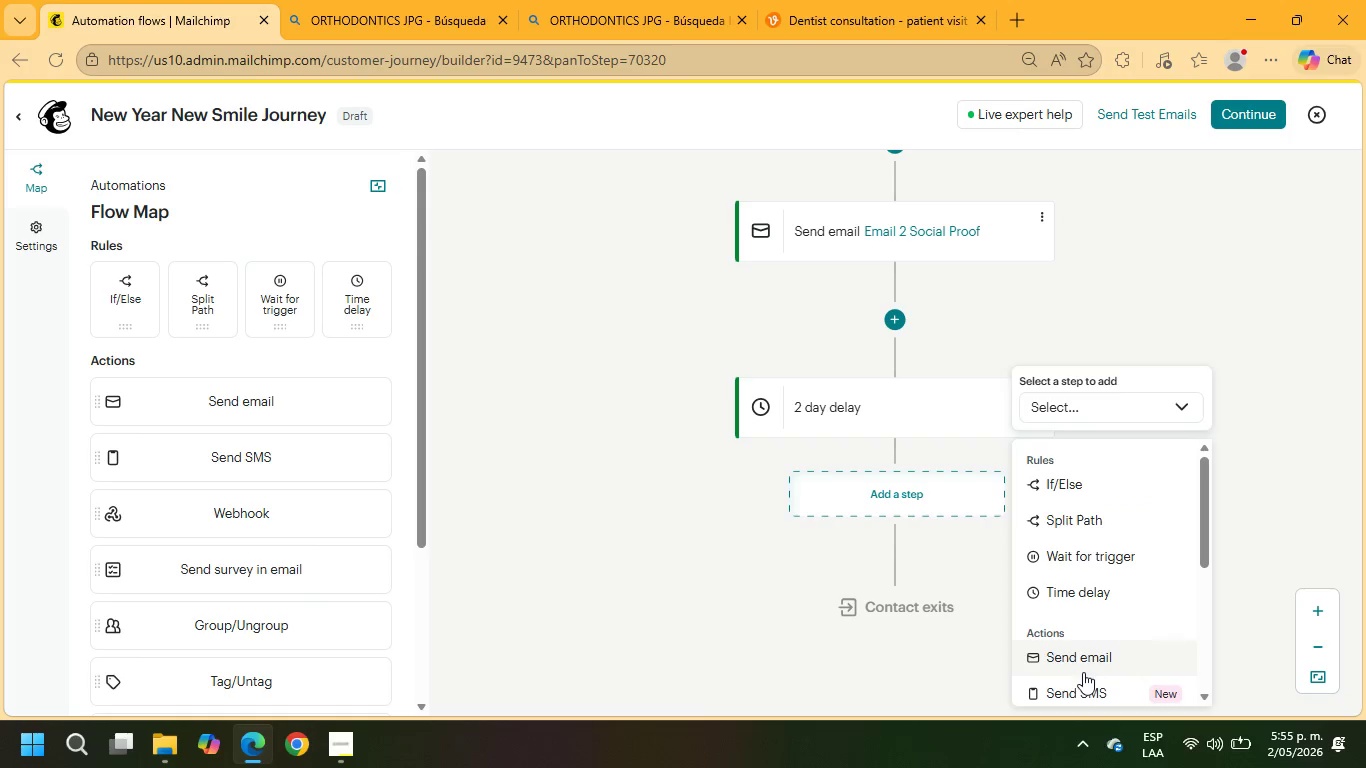 
left_click([1083, 662])
 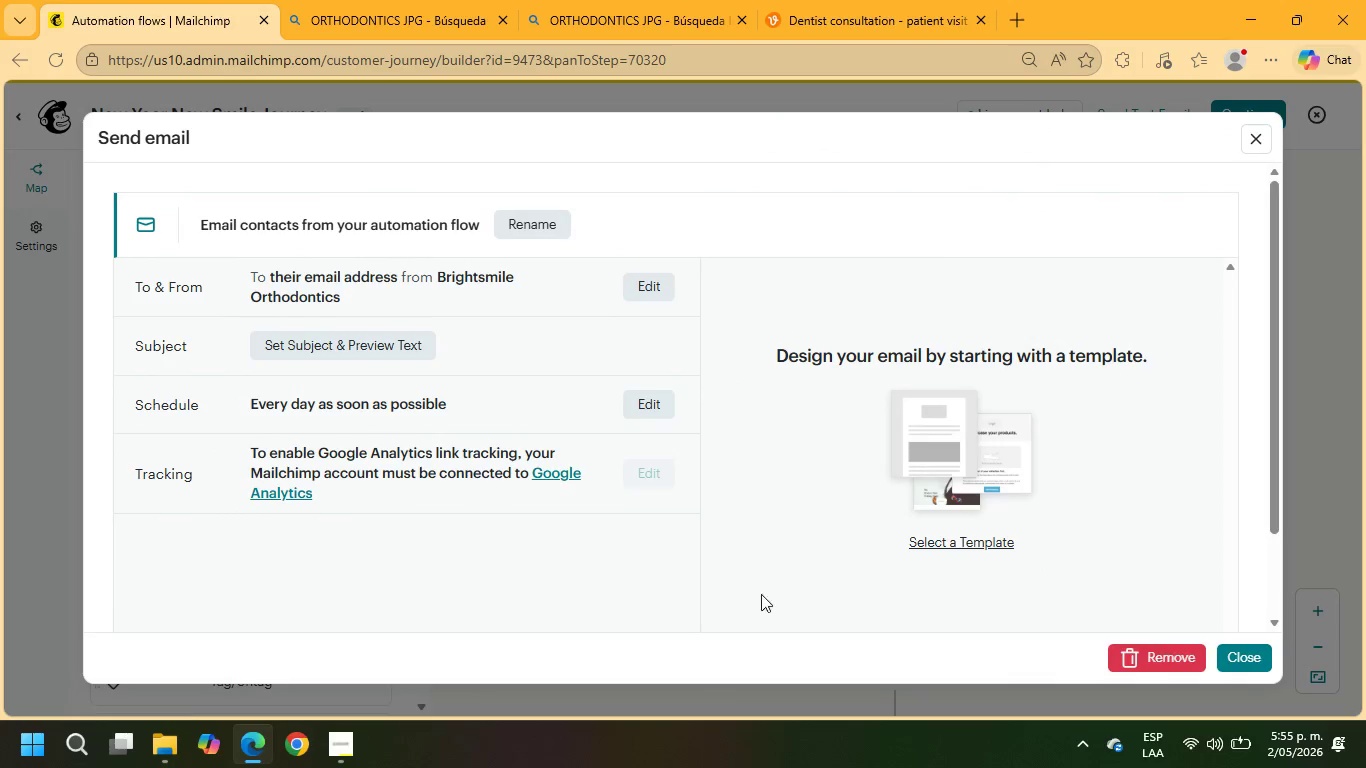 
left_click([537, 211])
 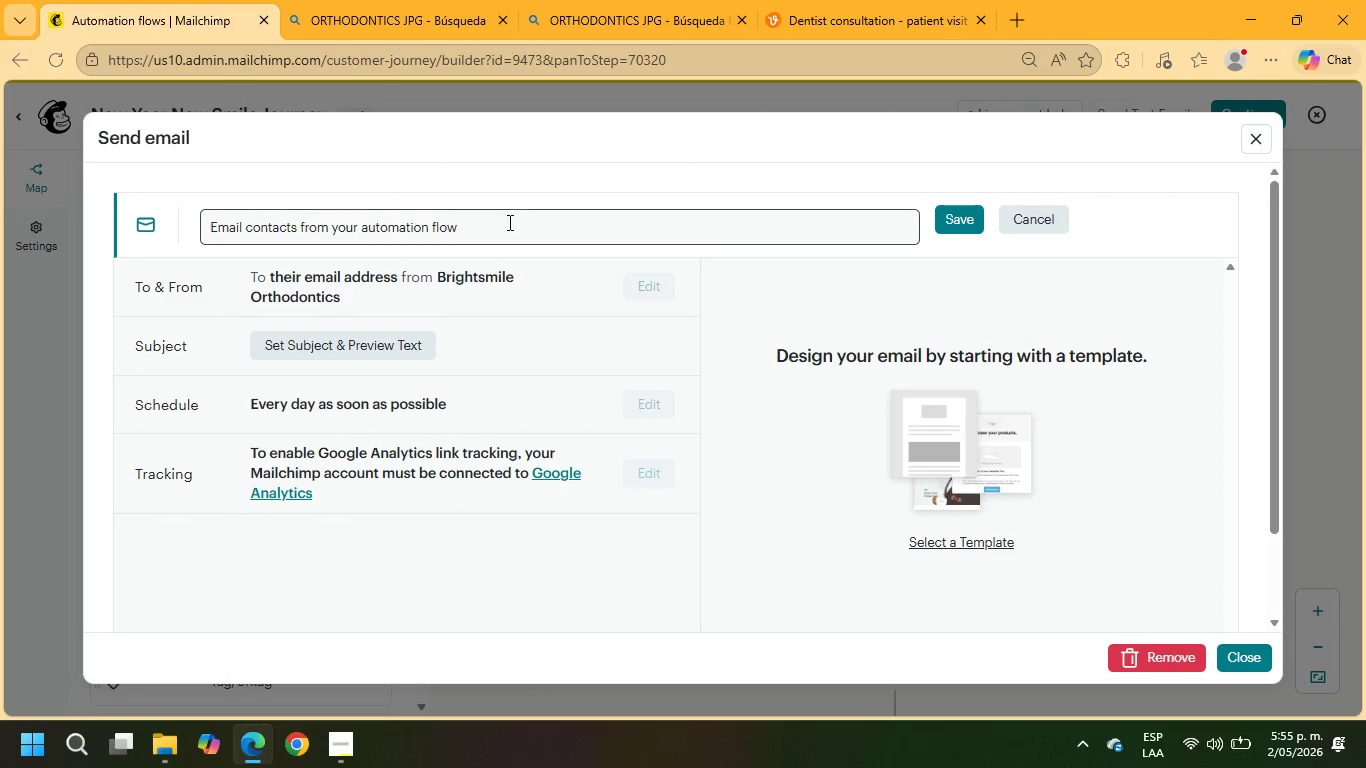 
left_click_drag(start_coordinate=[505, 224], to_coordinate=[0, 202])
 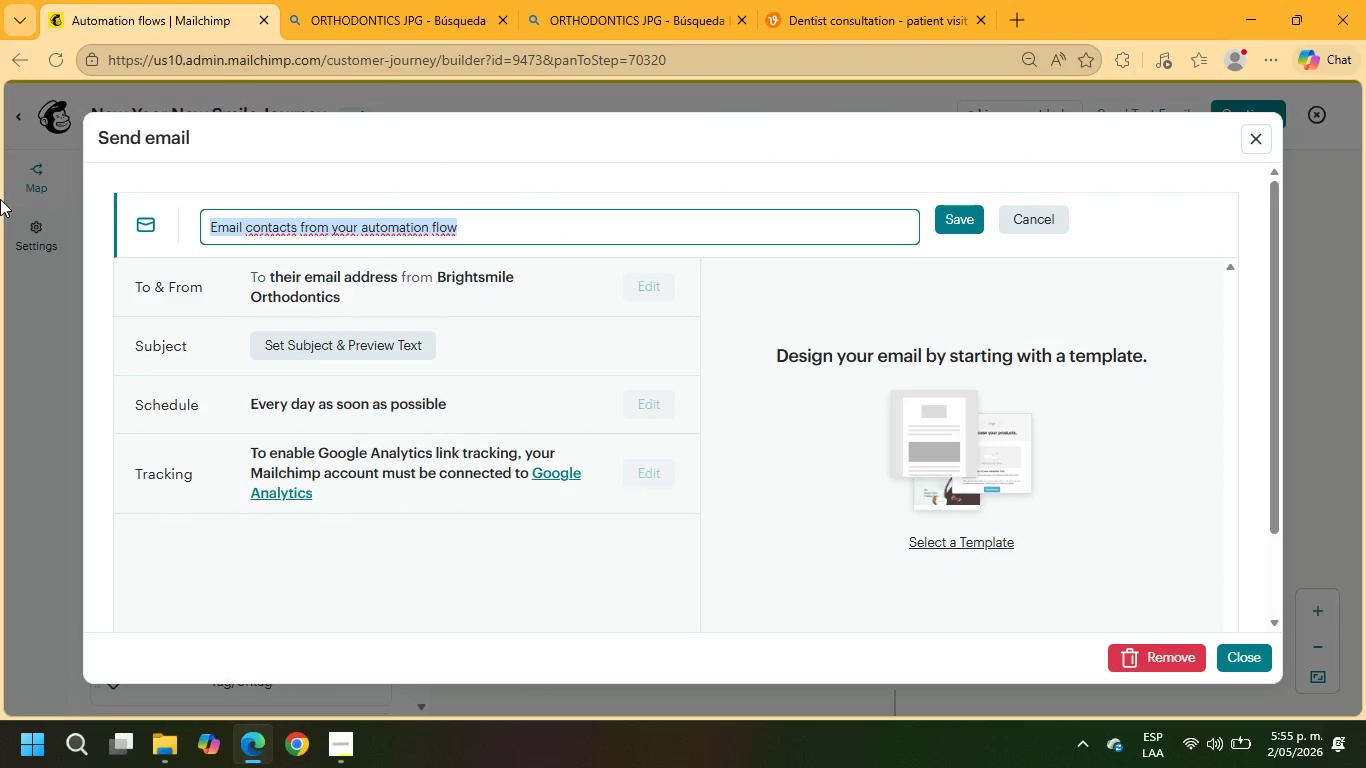 
type(Email 3)